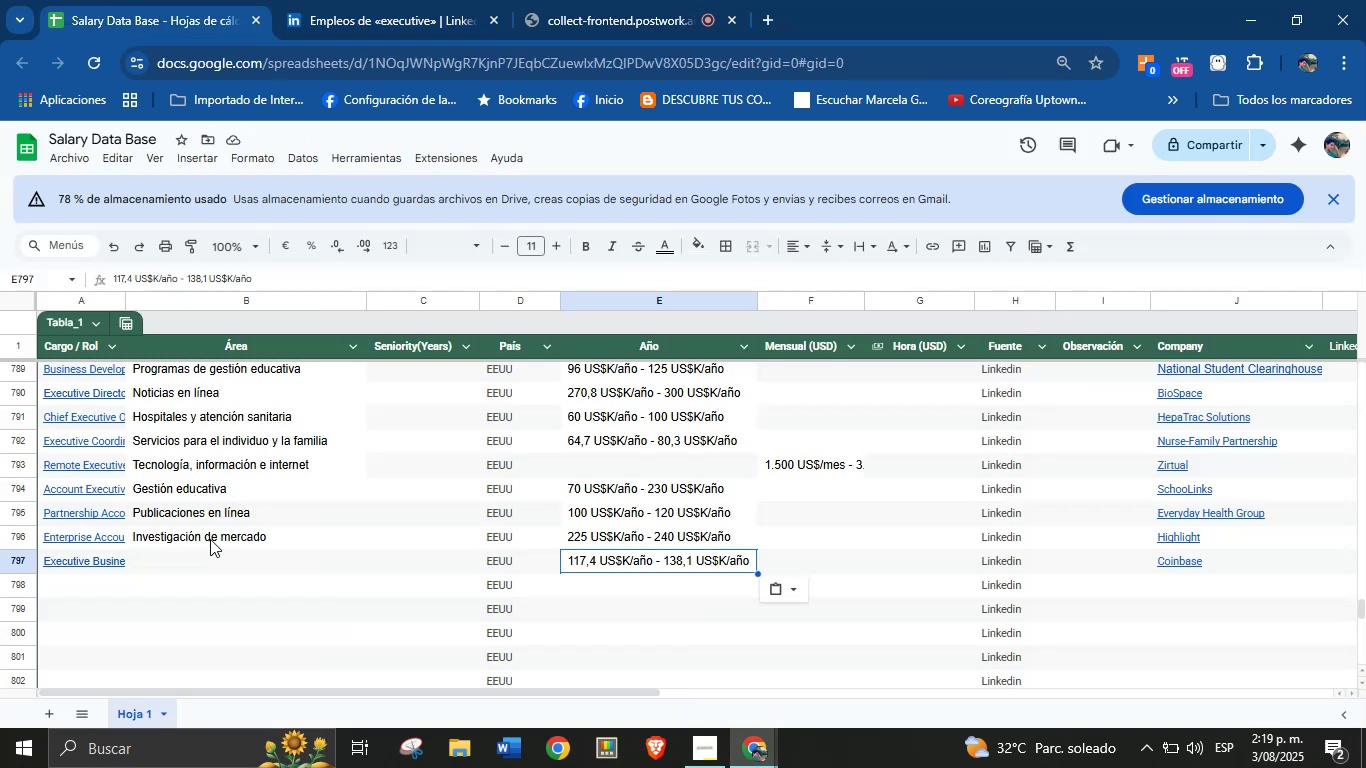 
left_click([194, 564])
 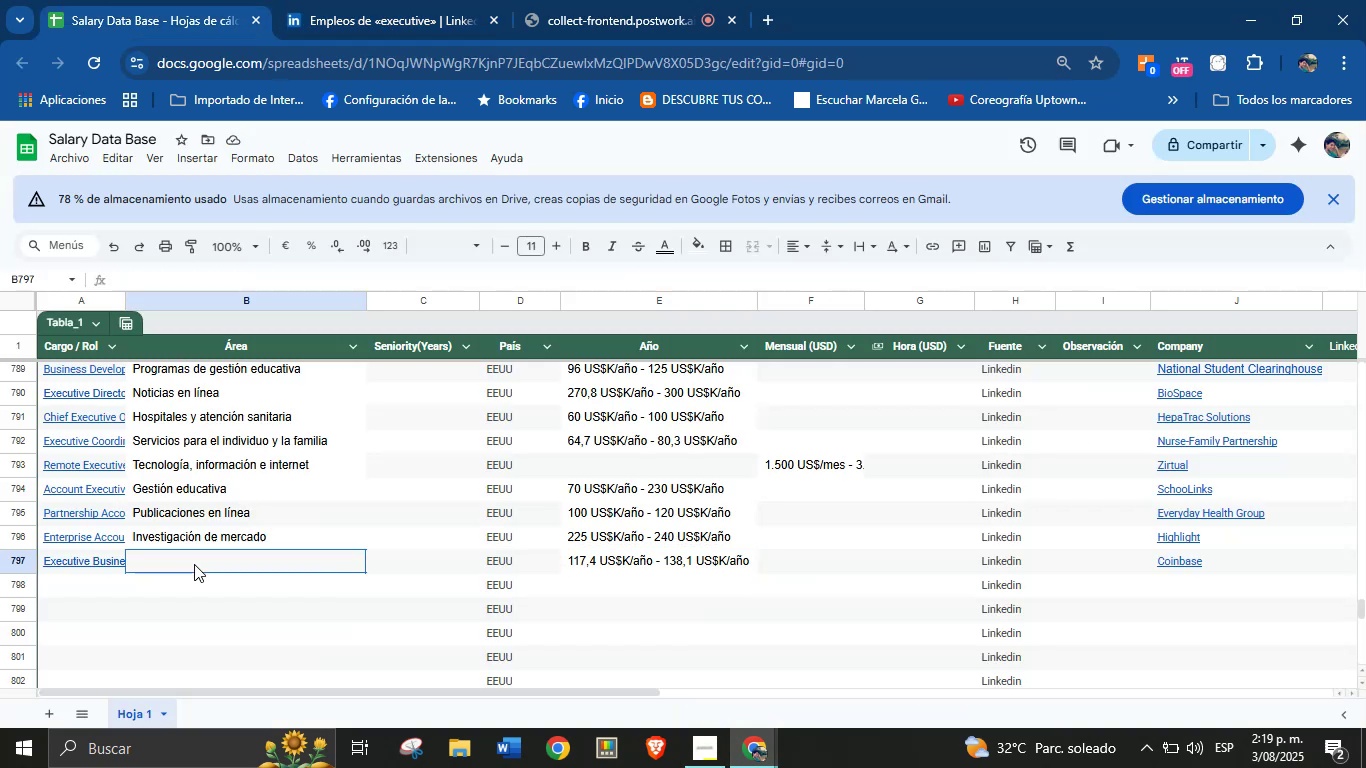 
key(Control+V)
 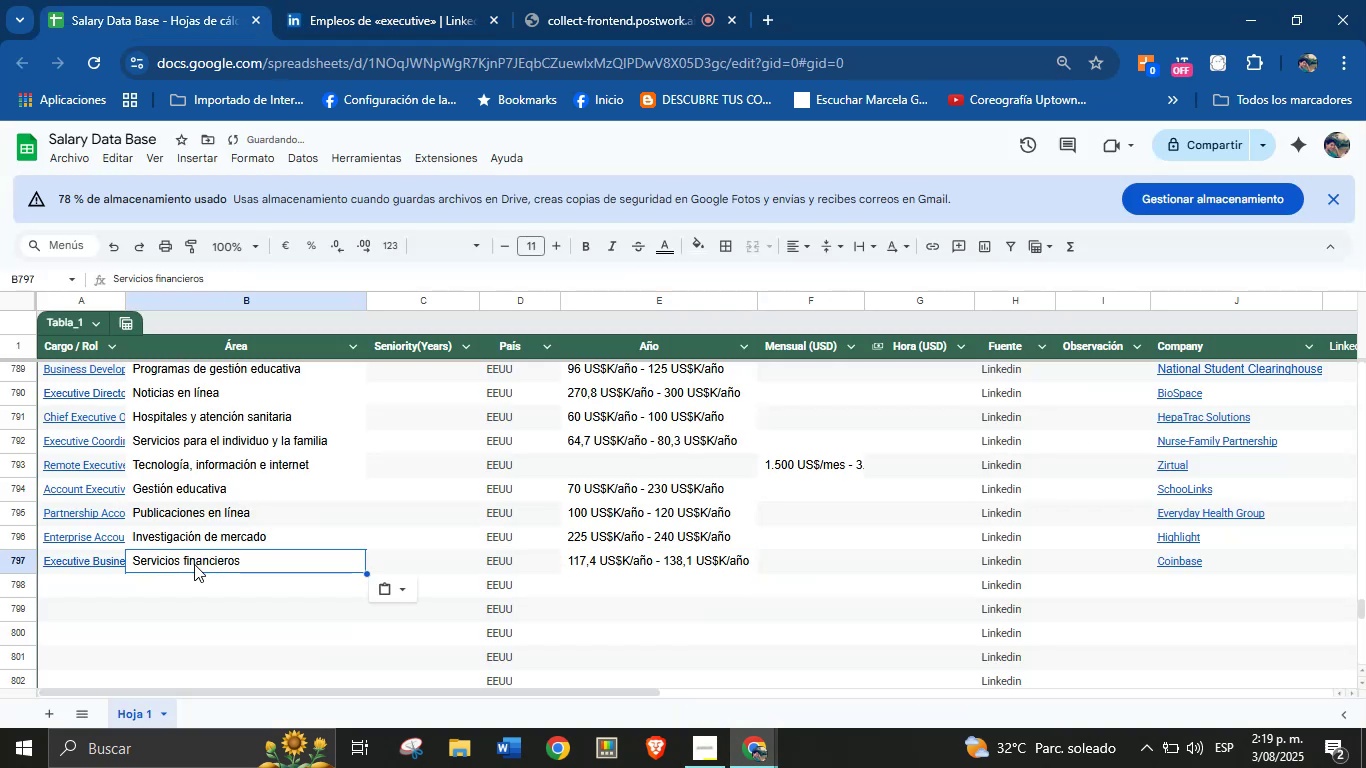 
scroll: coordinate [194, 564], scroll_direction: down, amount: 1.0
 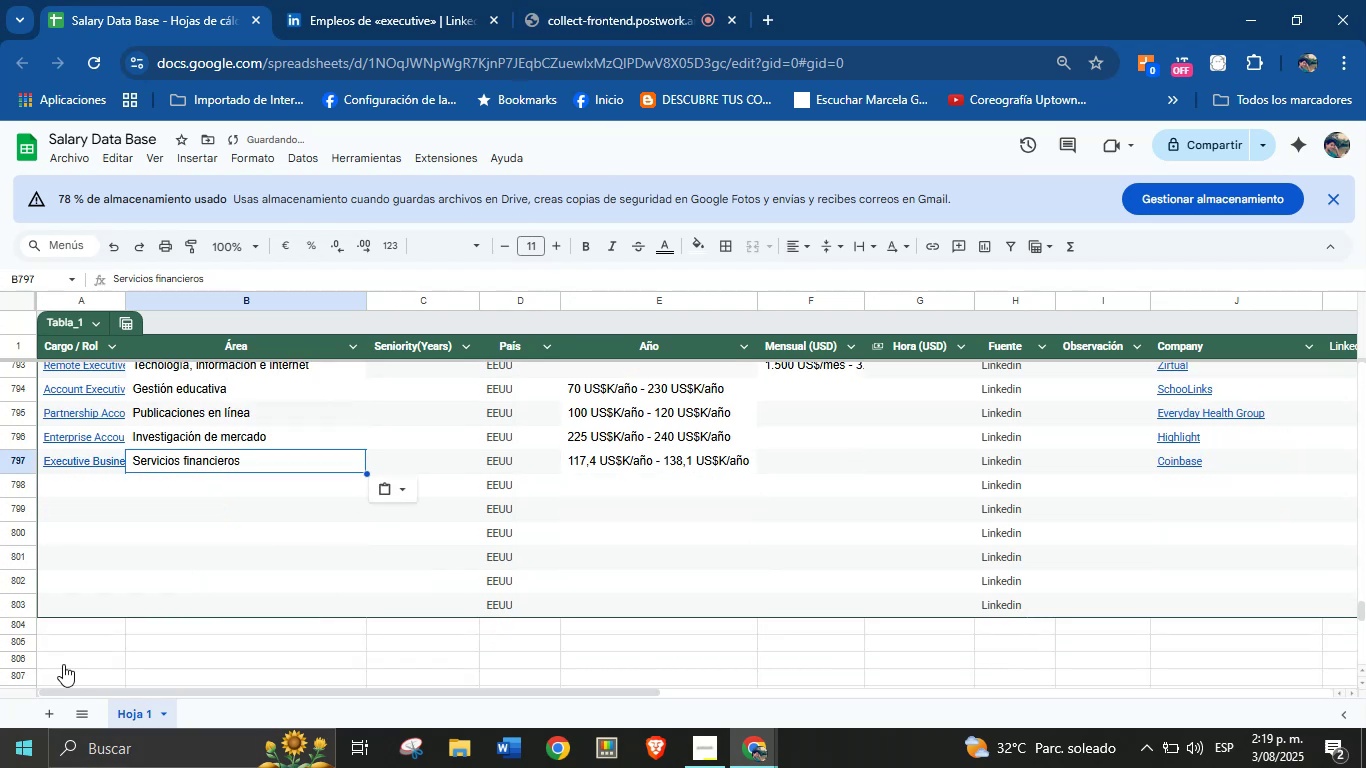 
left_click([348, 0])
 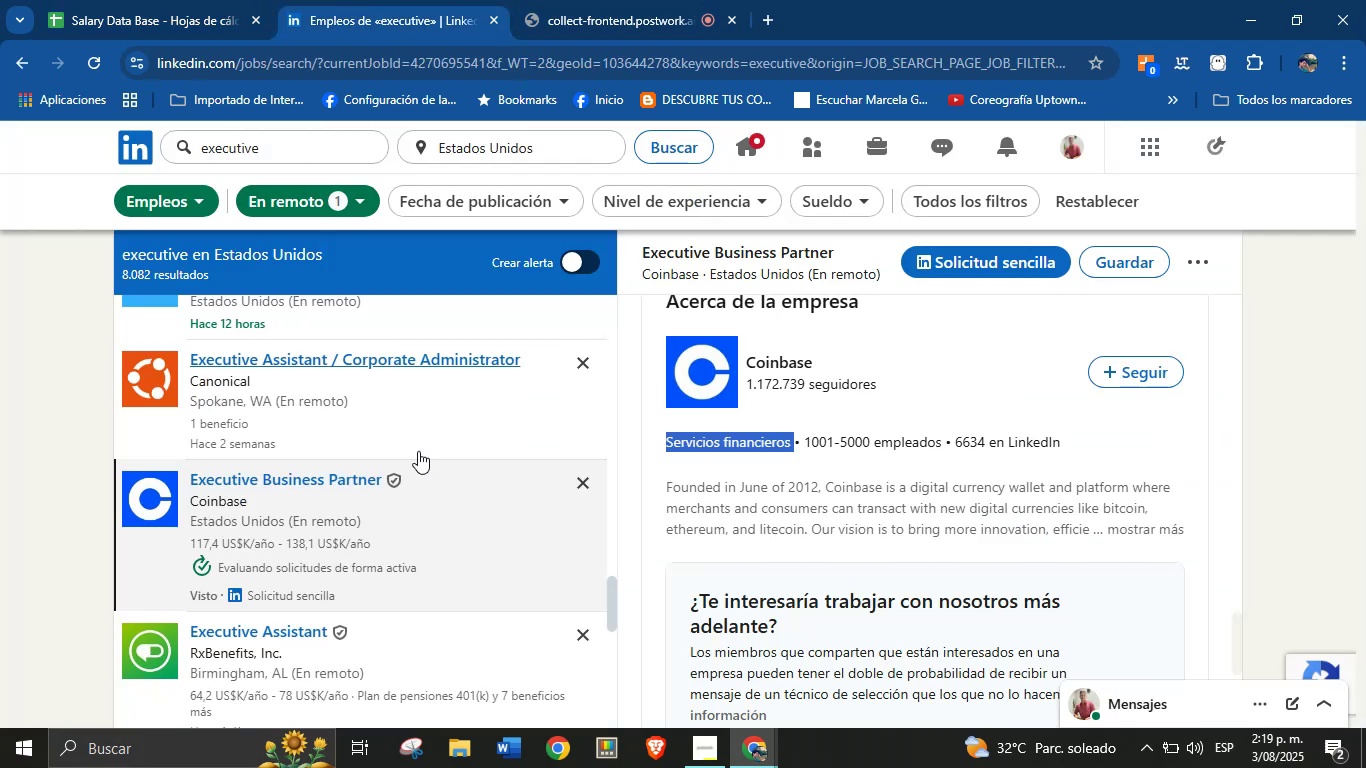 
scroll: coordinate [397, 503], scroll_direction: down, amount: 1.0
 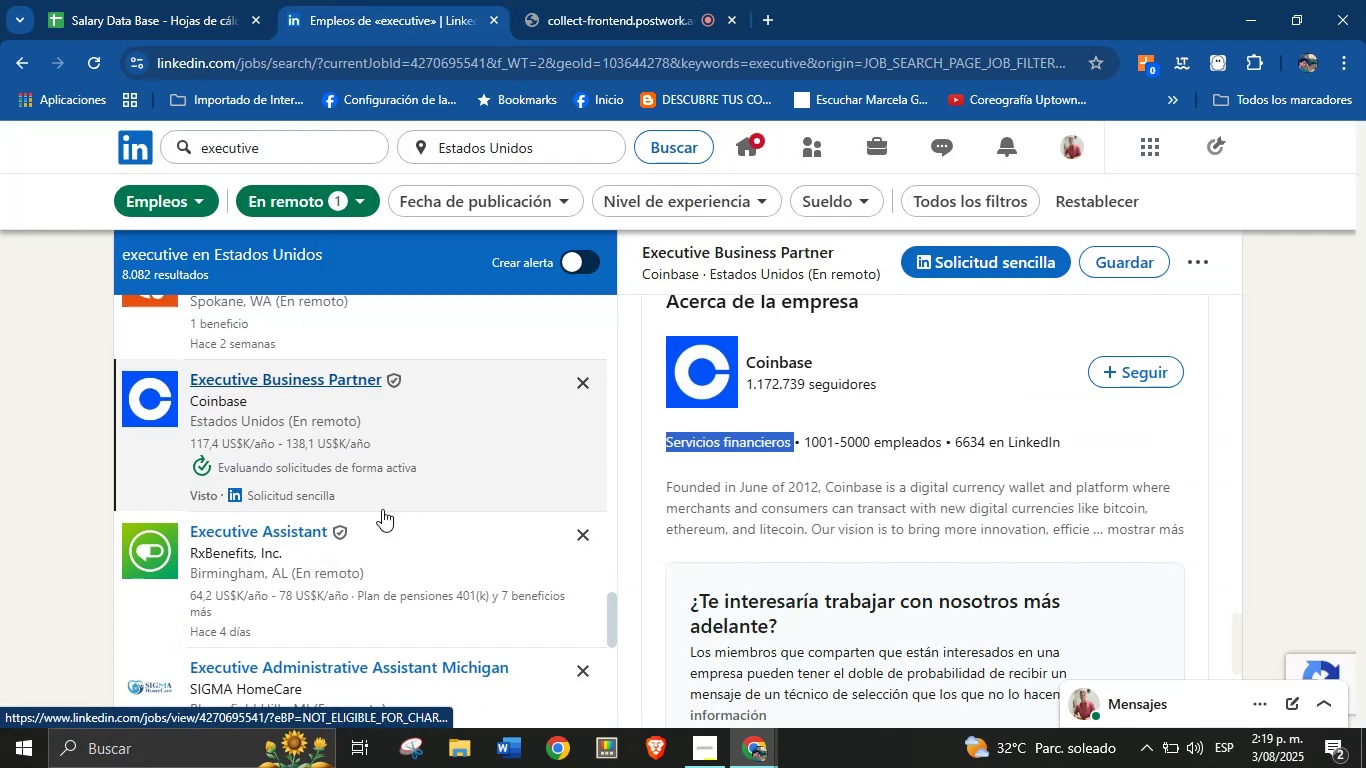 
left_click([294, 533])
 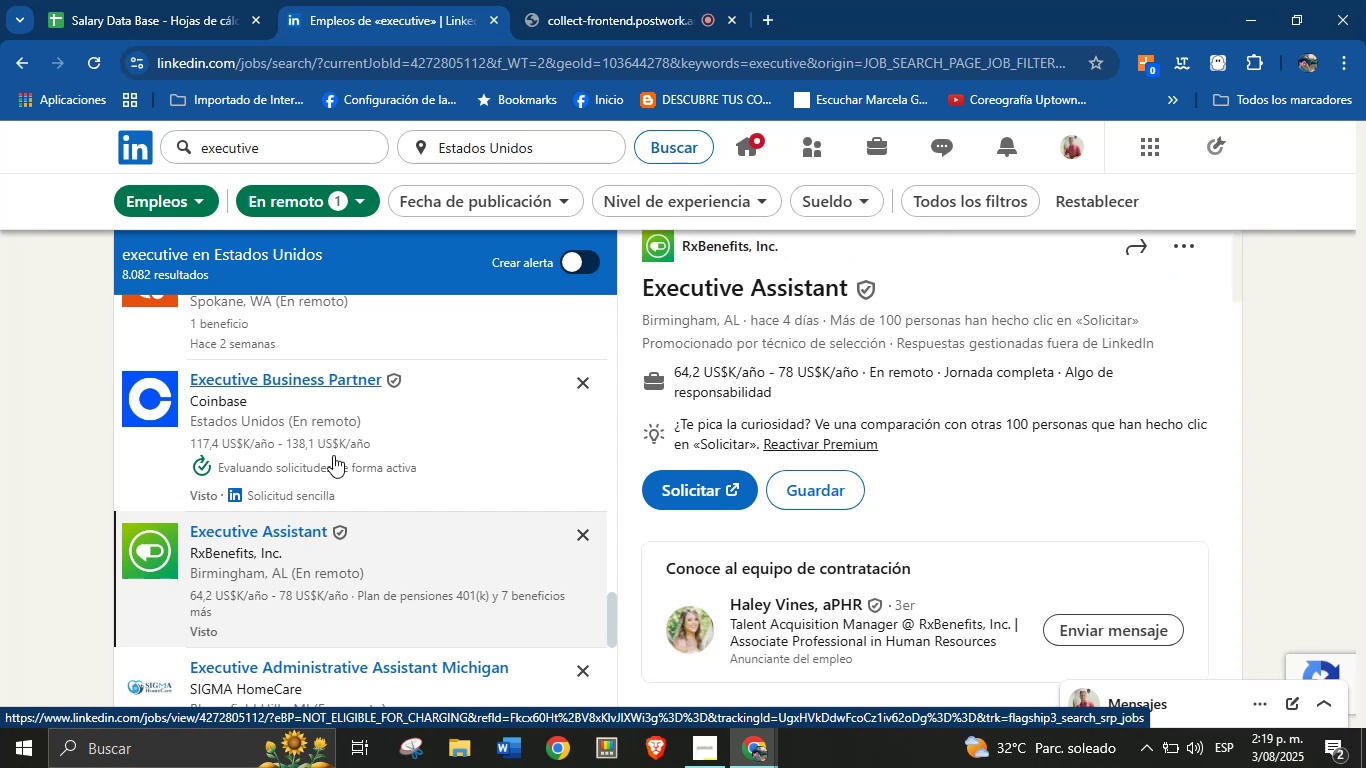 
wait(11.97)
 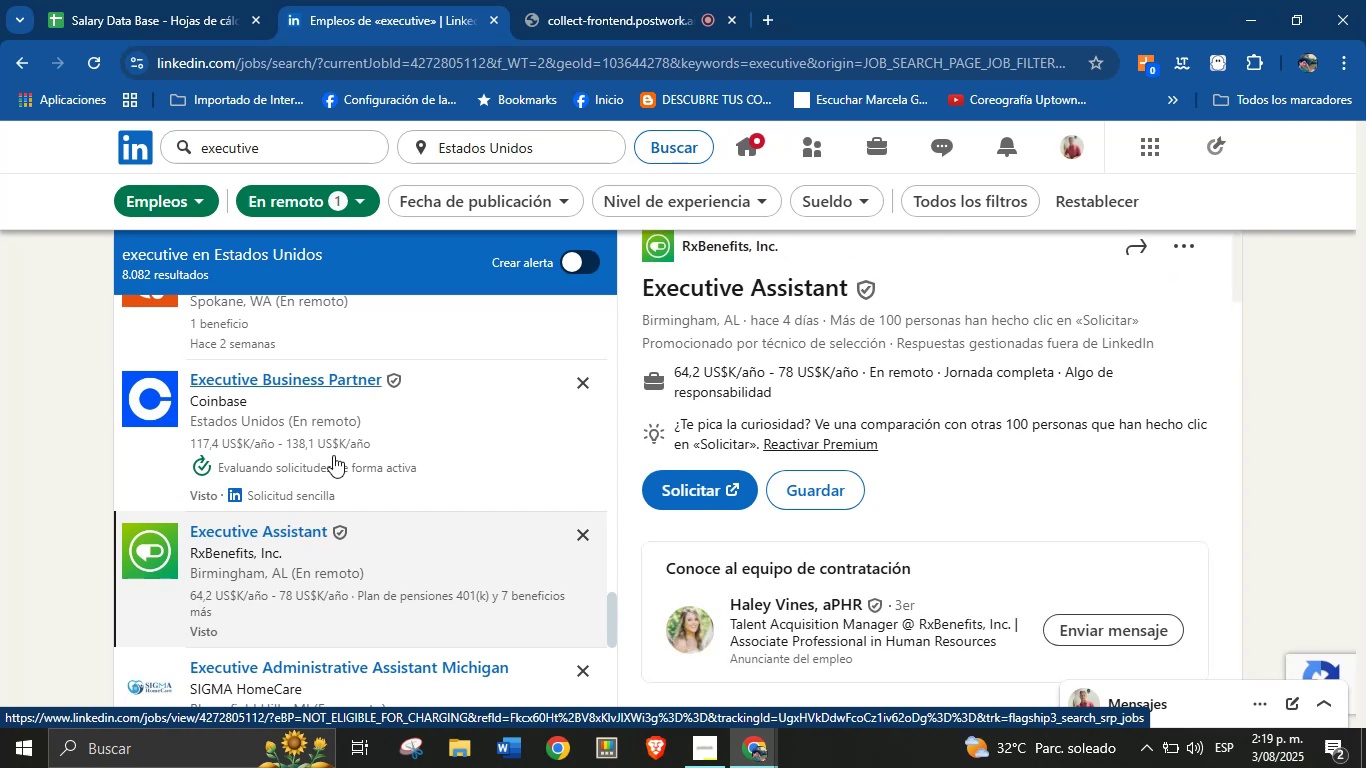 
left_click_drag(start_coordinate=[857, 288], to_coordinate=[673, 285])
 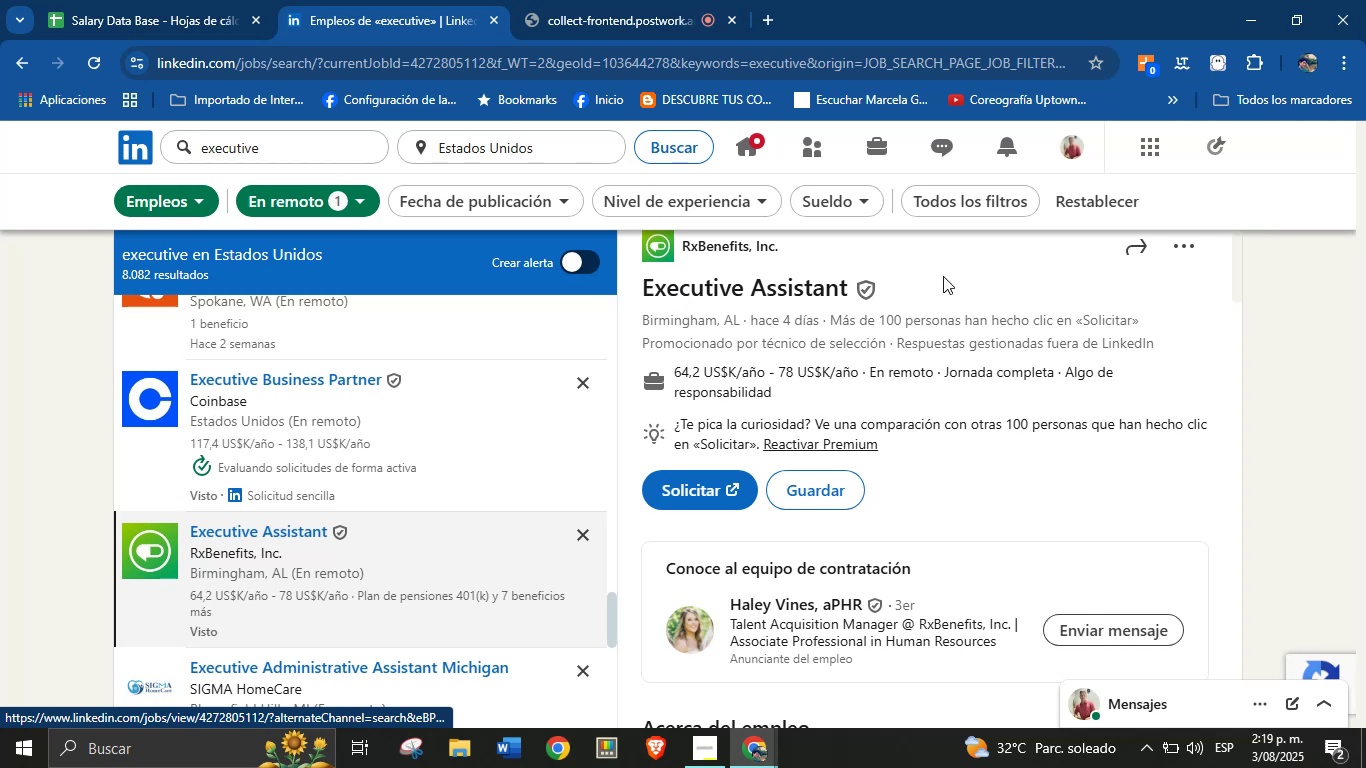 
left_click([946, 274])
 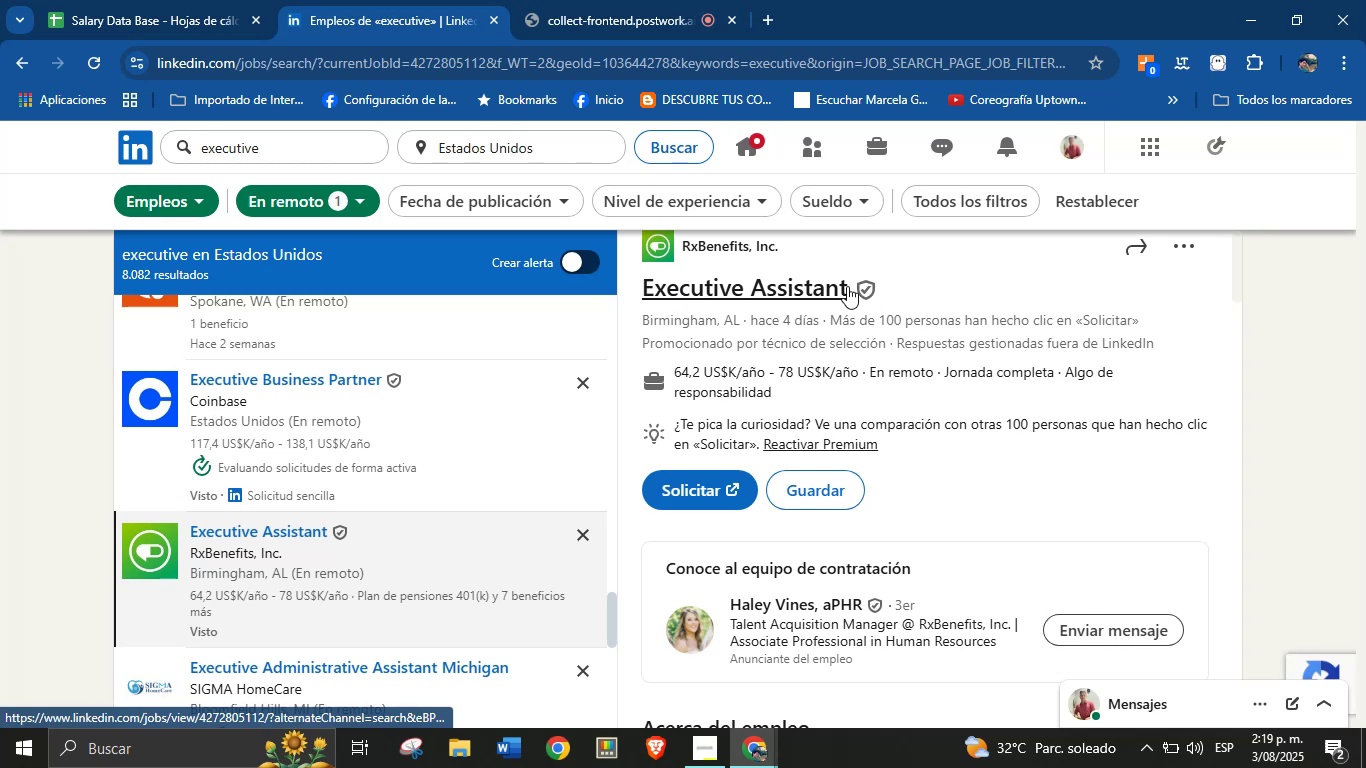 
left_click_drag(start_coordinate=[854, 284], to_coordinate=[607, 262])
 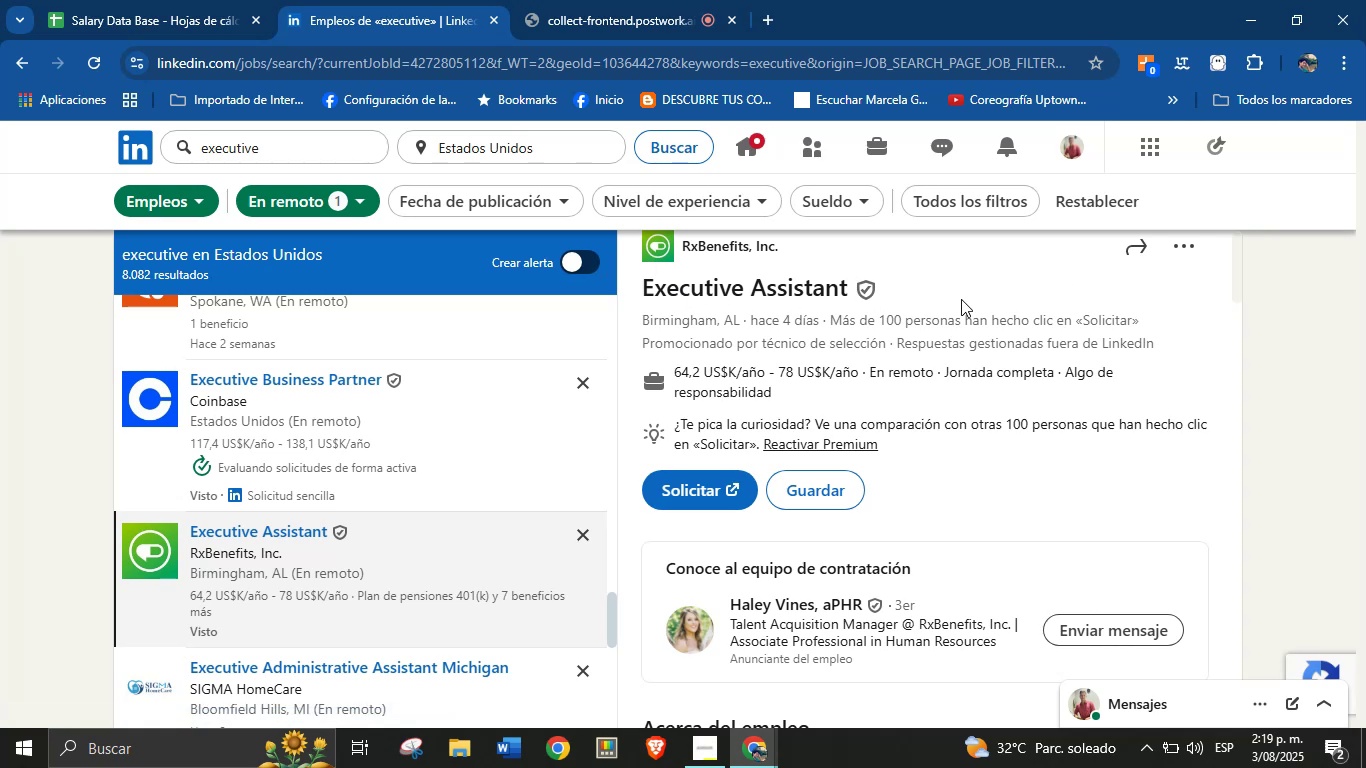 
left_click_drag(start_coordinate=[850, 297], to_coordinate=[645, 297])
 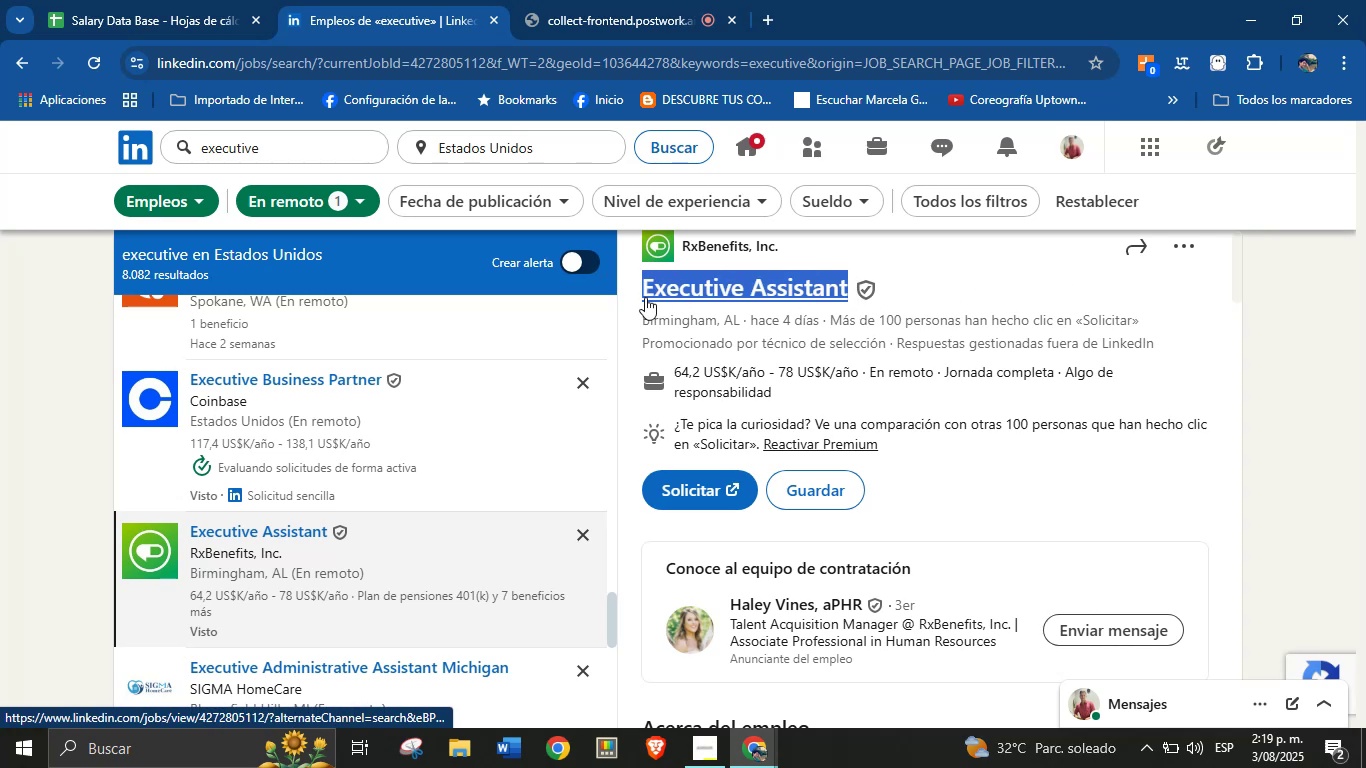 
key(Control+C)
 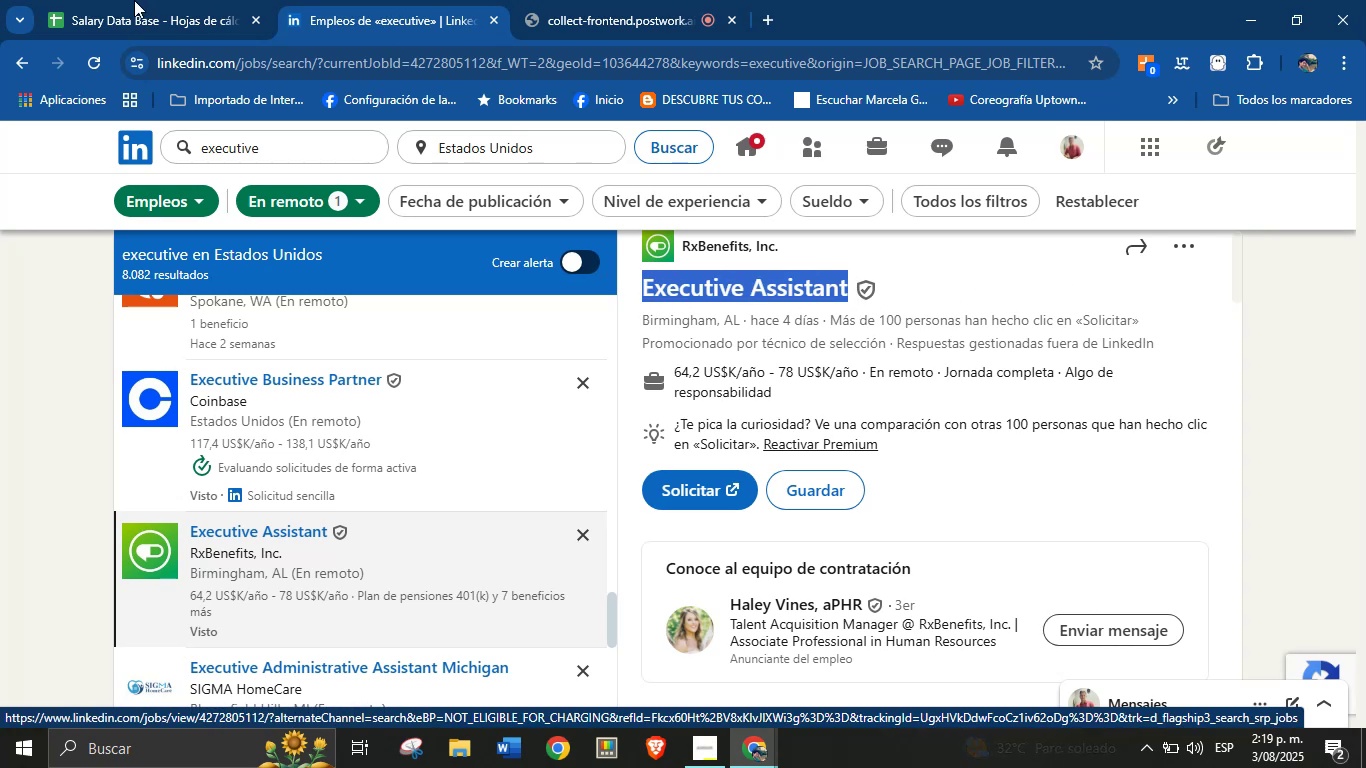 
left_click([129, 0])
 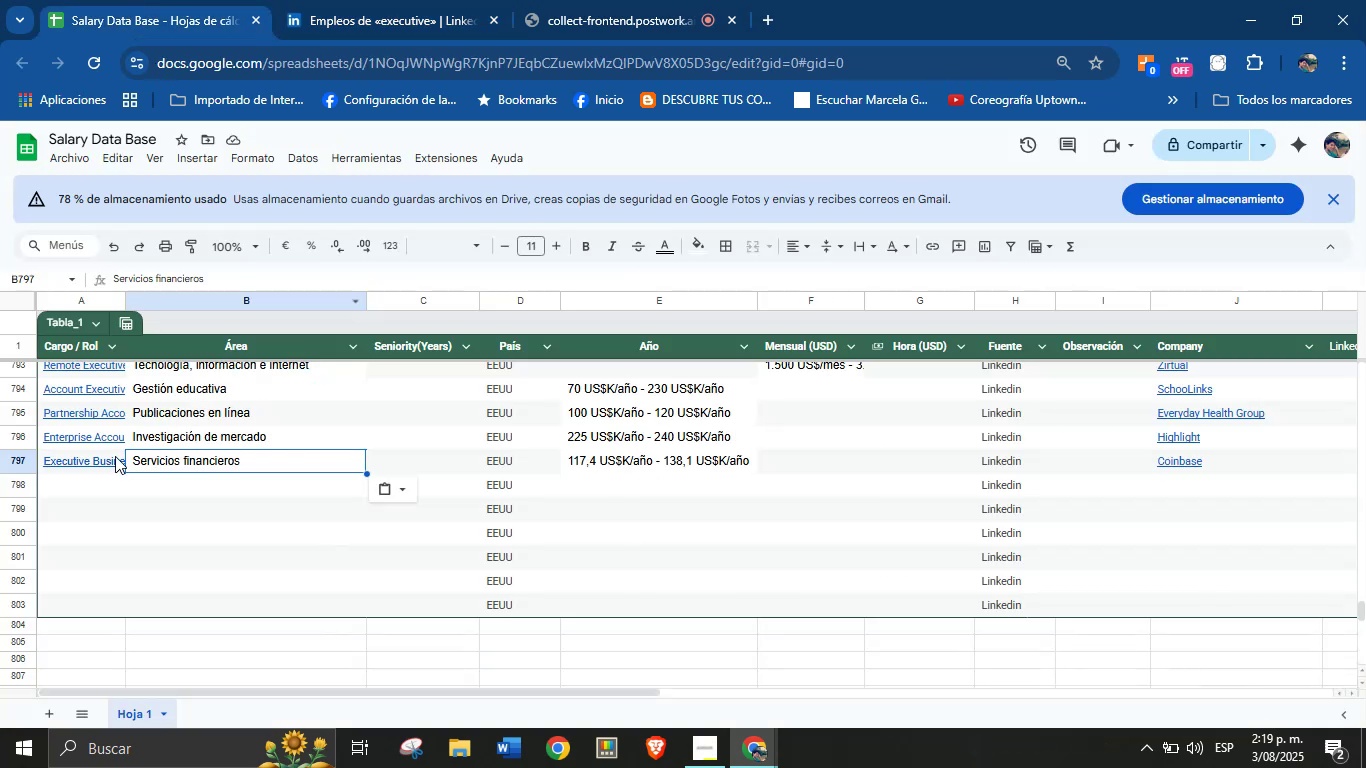 
left_click([101, 471])
 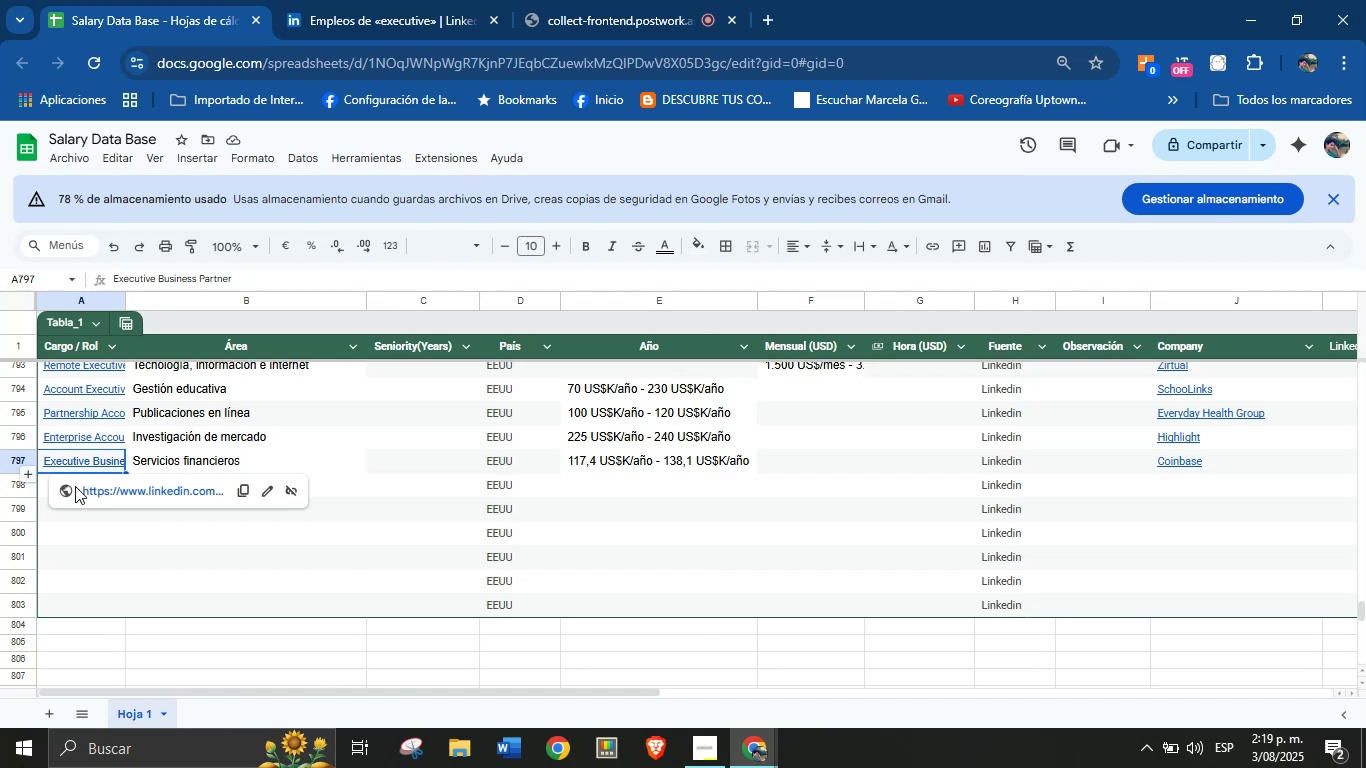 
left_click([69, 535])
 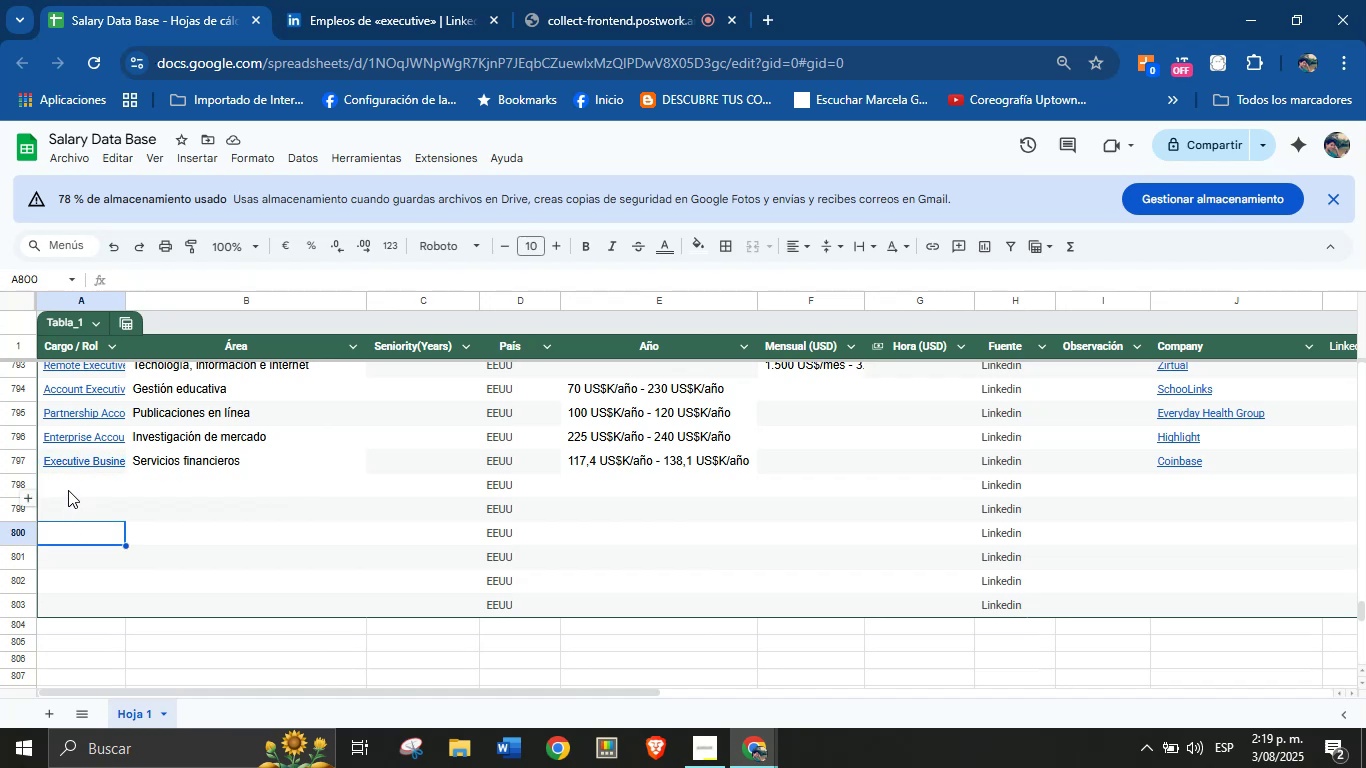 
double_click([68, 490])
 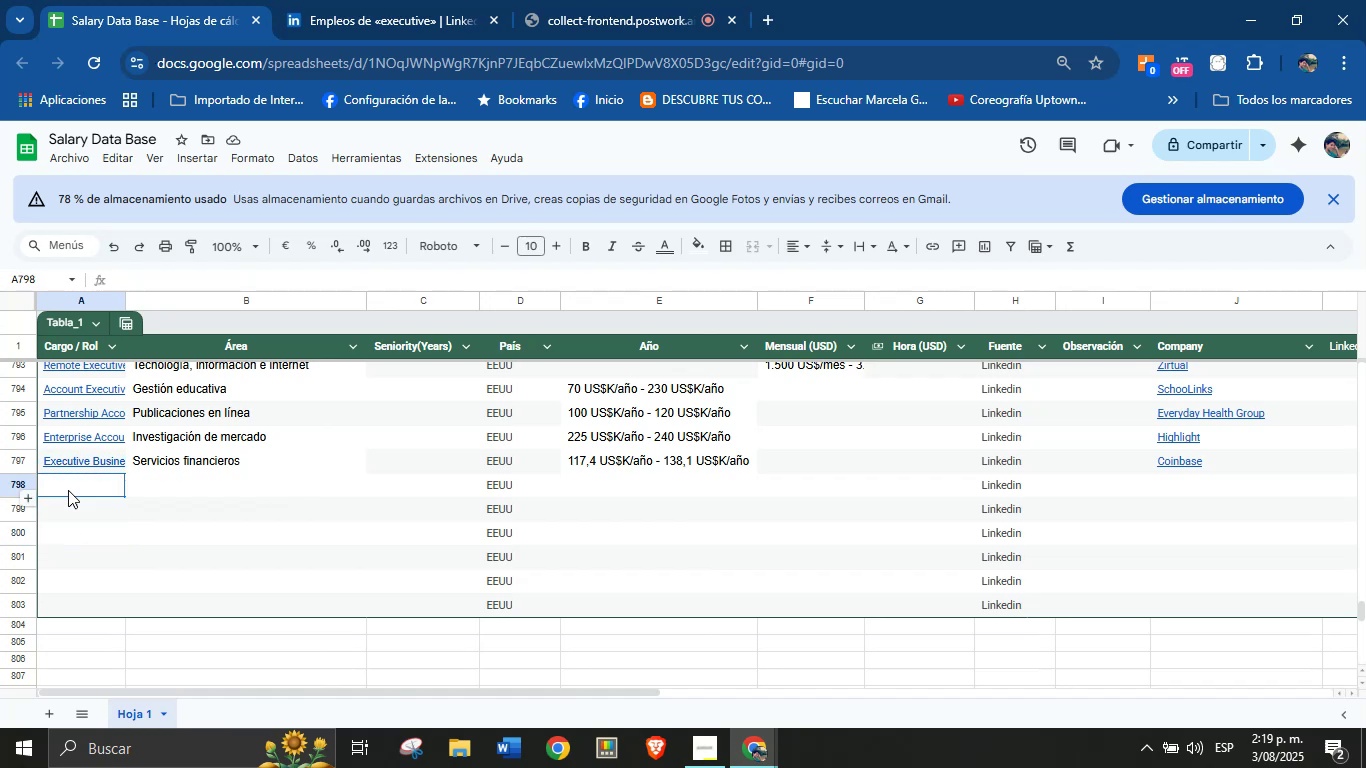 
key(Control+V)
 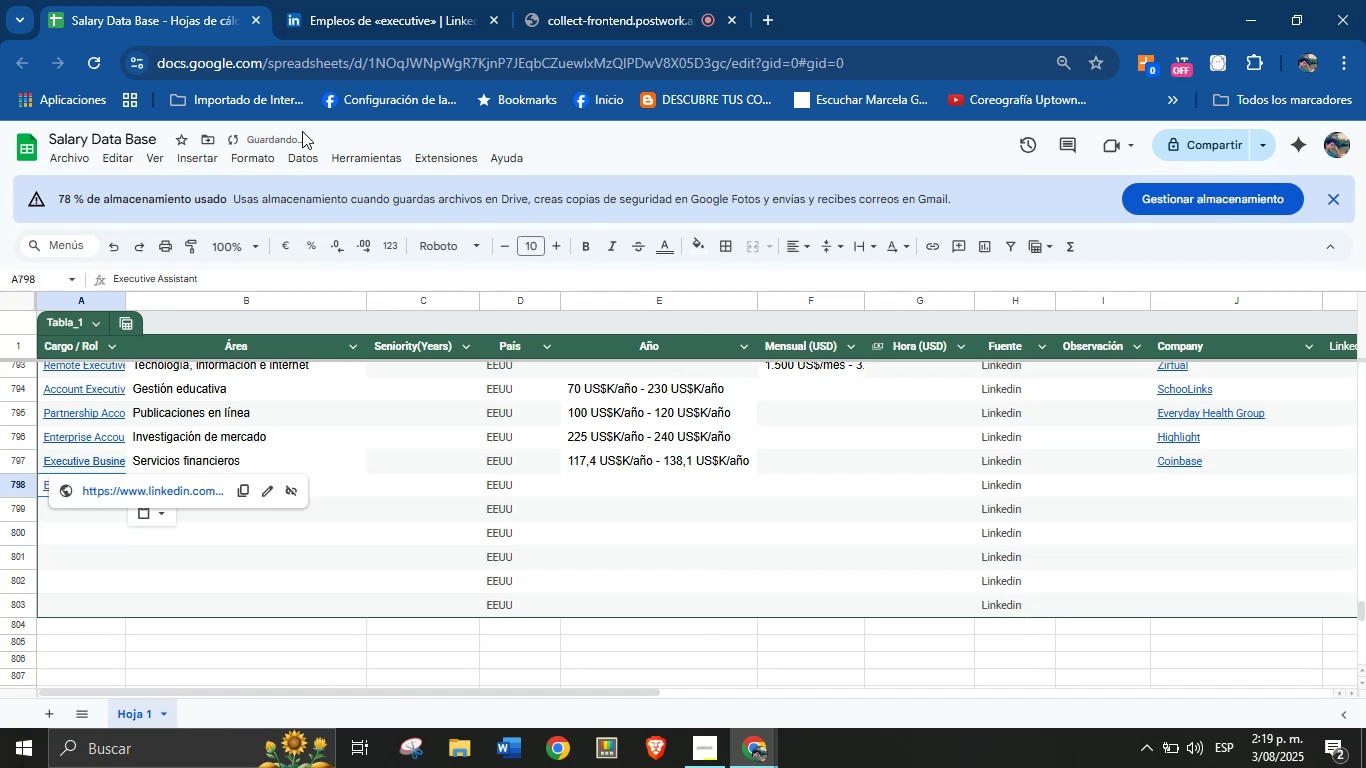 
left_click([372, 0])
 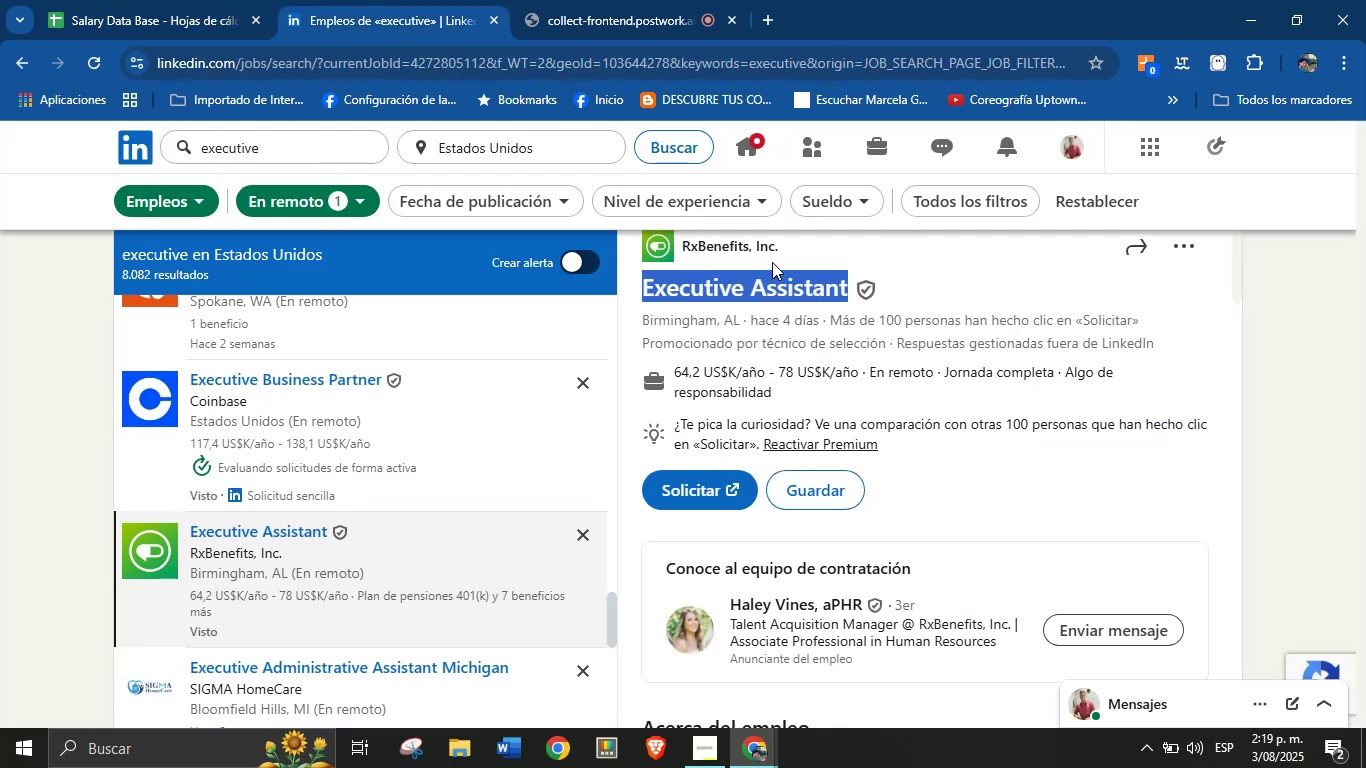 
left_click([784, 243])
 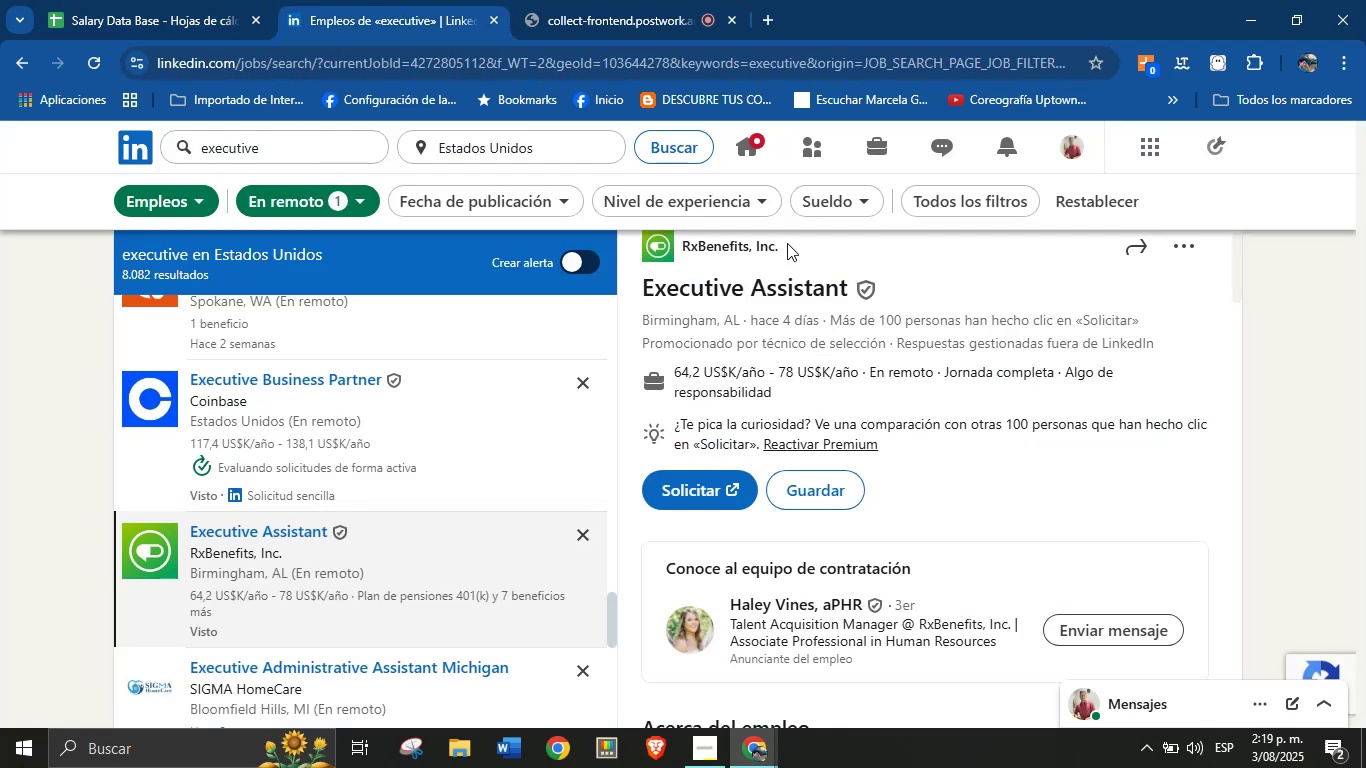 
left_click_drag(start_coordinate=[793, 244], to_coordinate=[681, 261])
 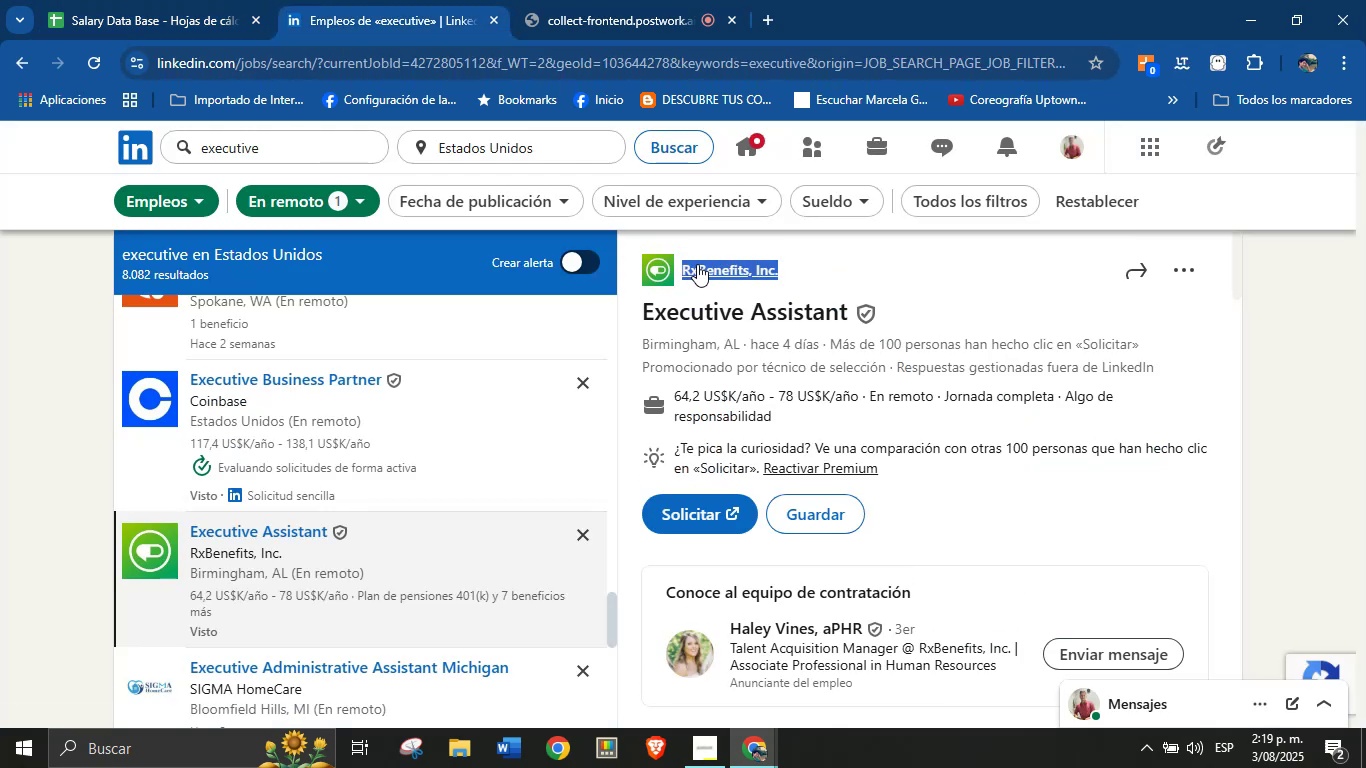 
key(Control+C)
 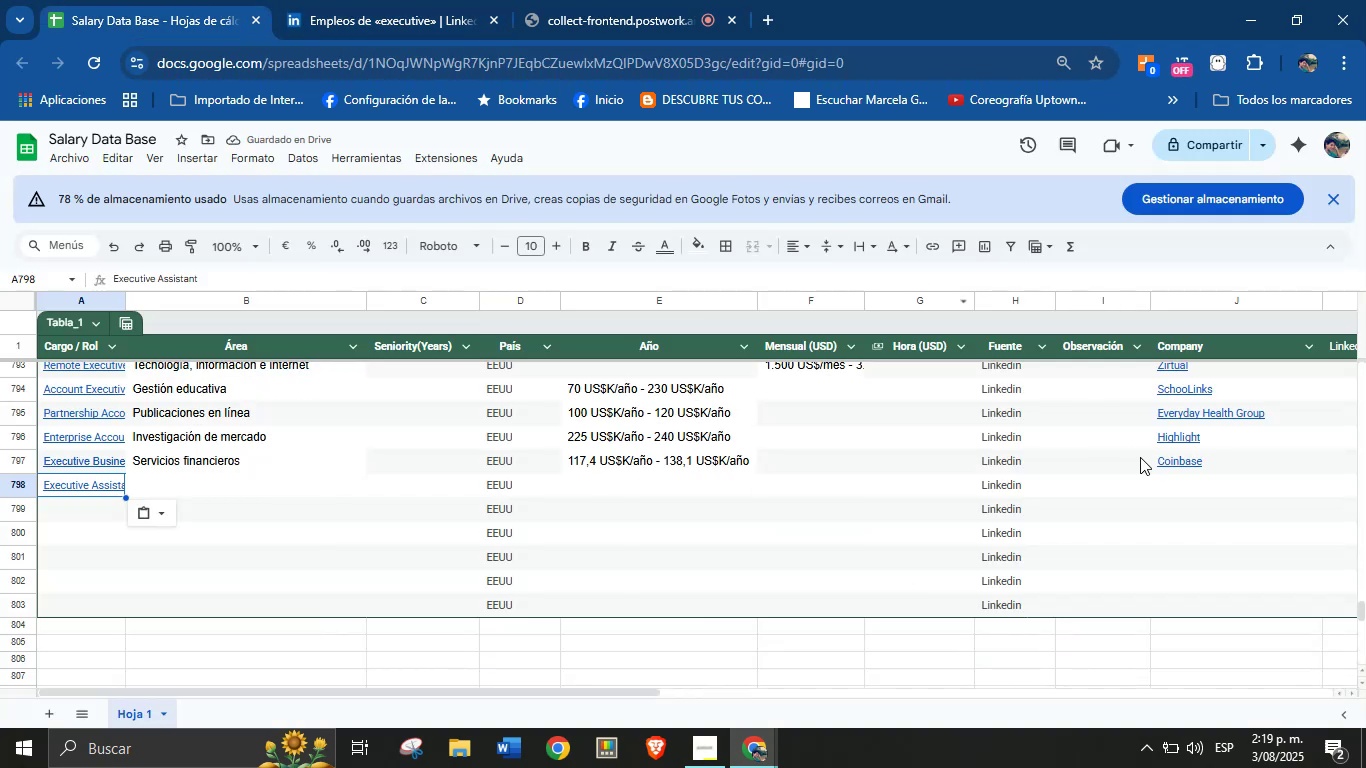 
left_click([1173, 484])
 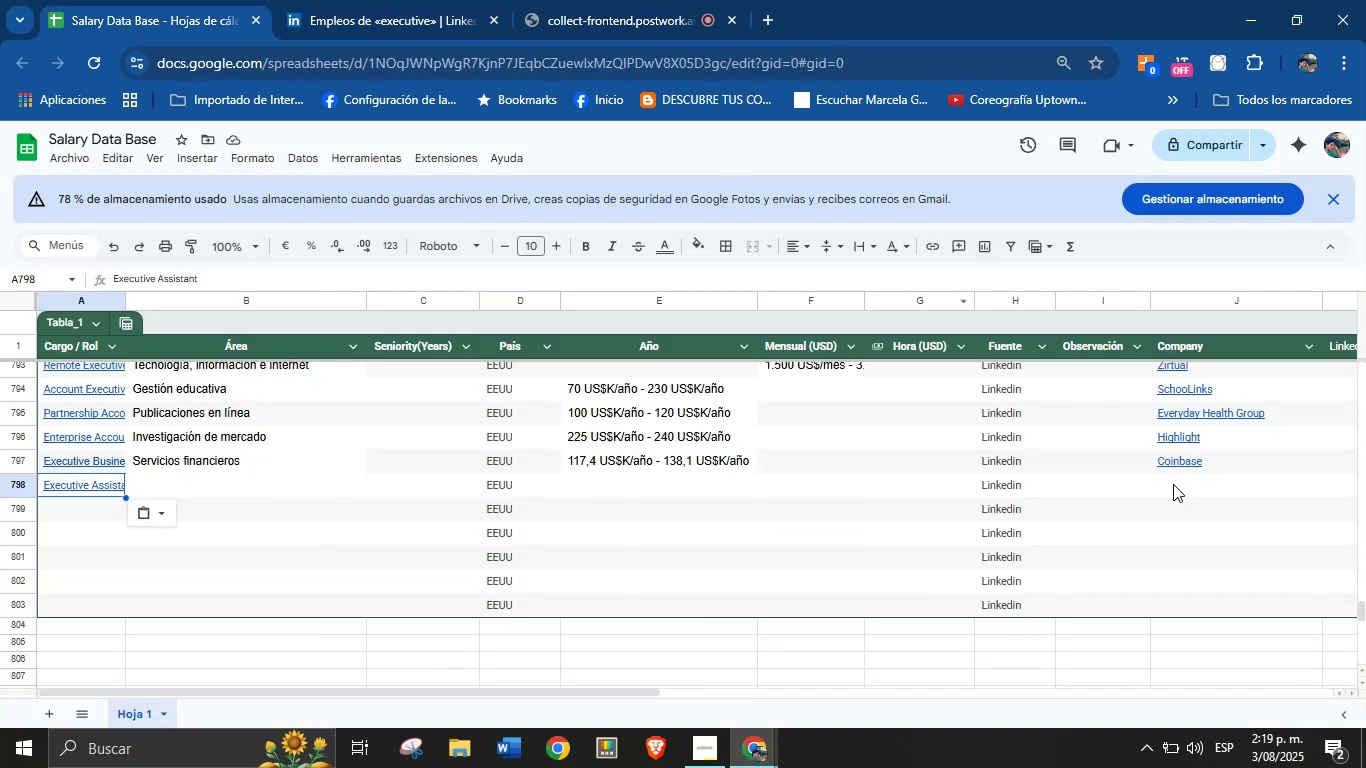 
key(Control+V)
 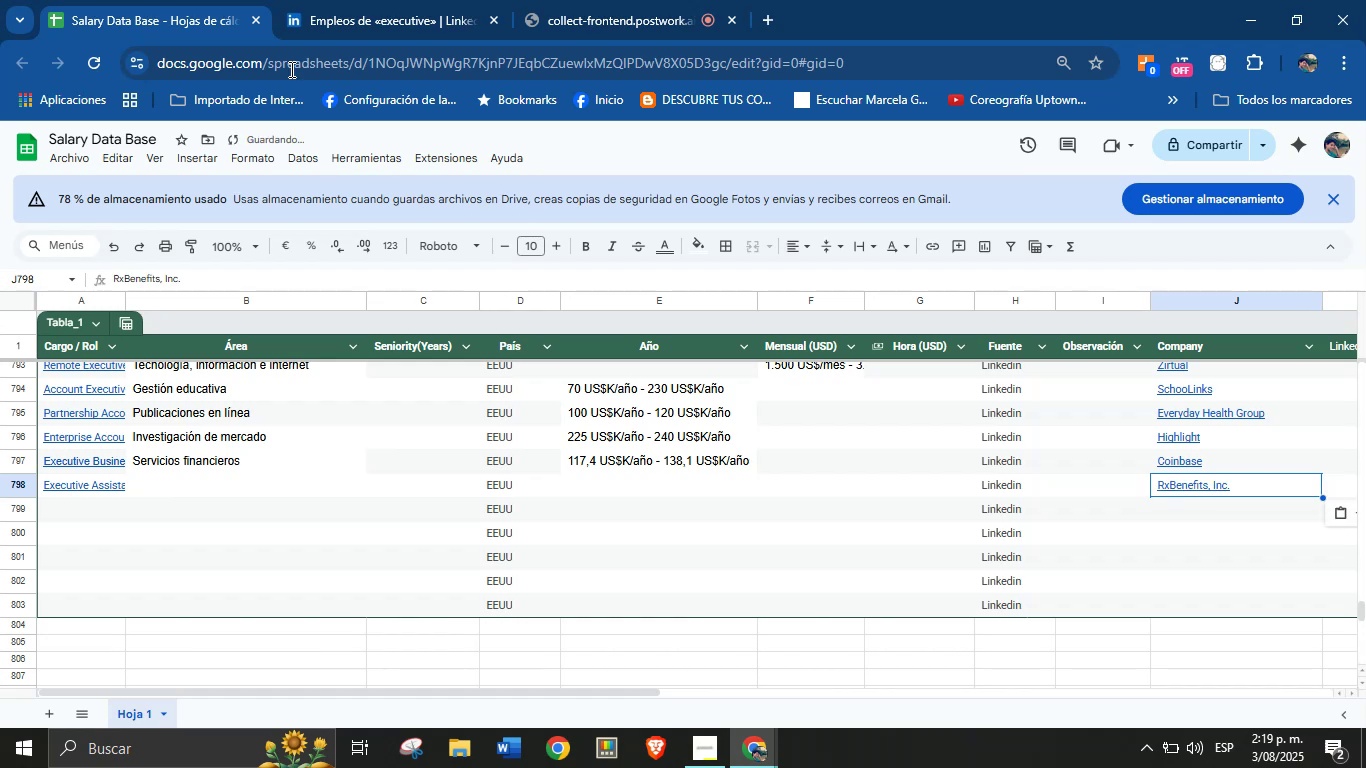 
left_click([362, 0])
 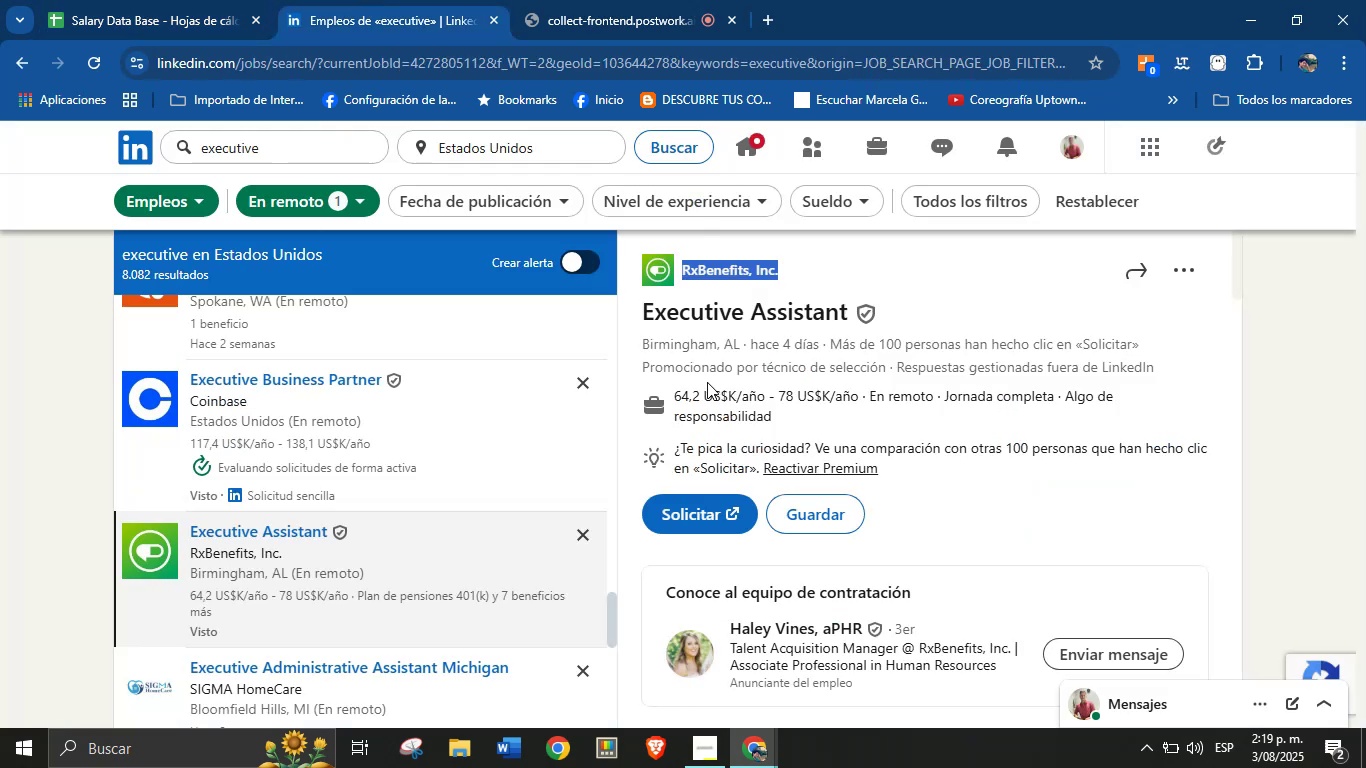 
left_click_drag(start_coordinate=[675, 390], to_coordinate=[860, 391])
 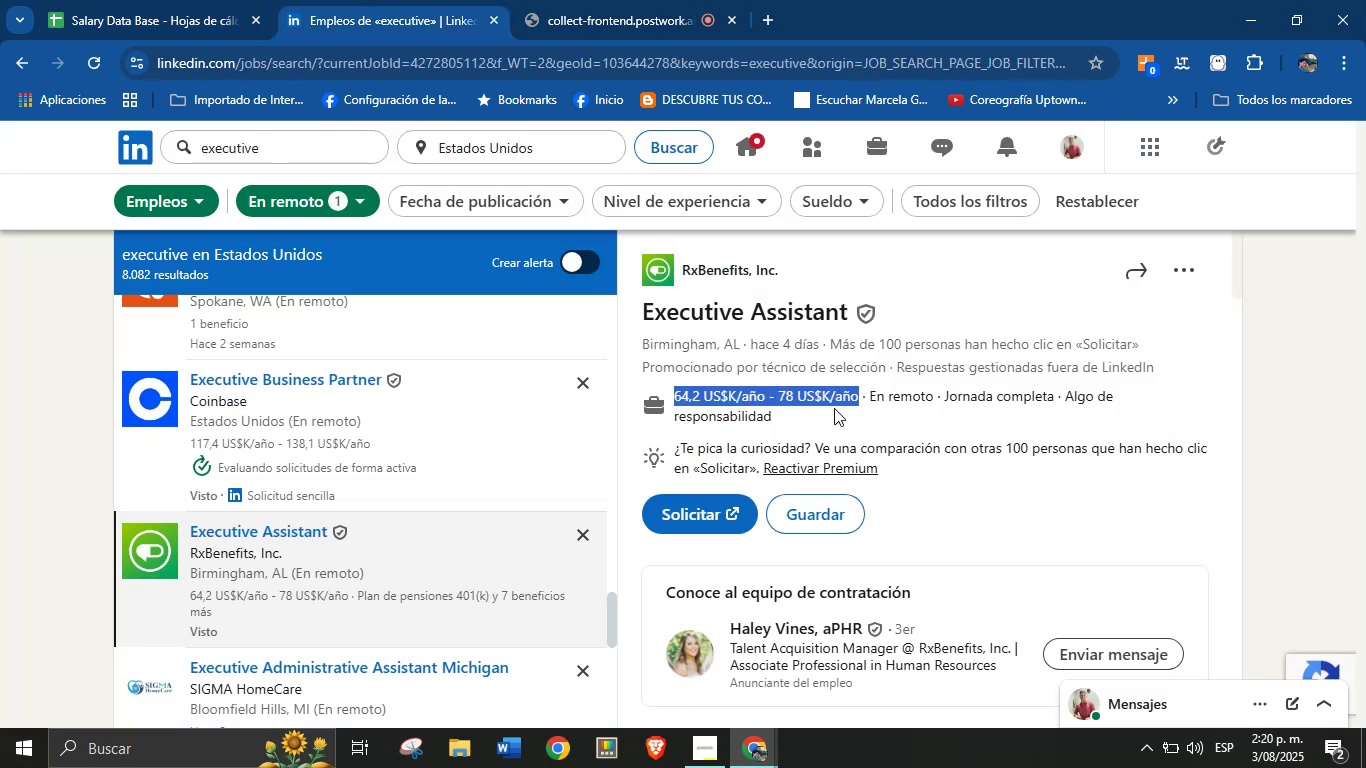 
left_click([834, 408])
 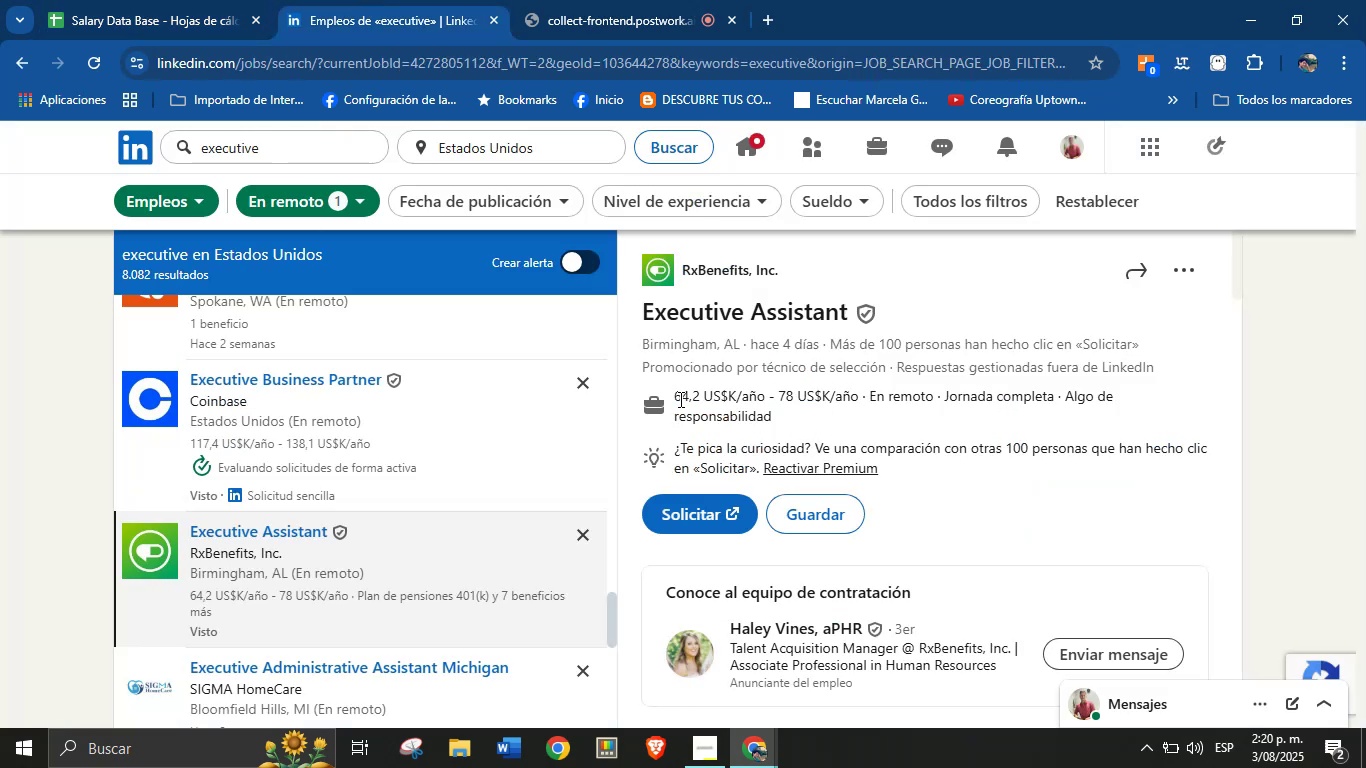 
left_click_drag(start_coordinate=[672, 399], to_coordinate=[866, 394])
 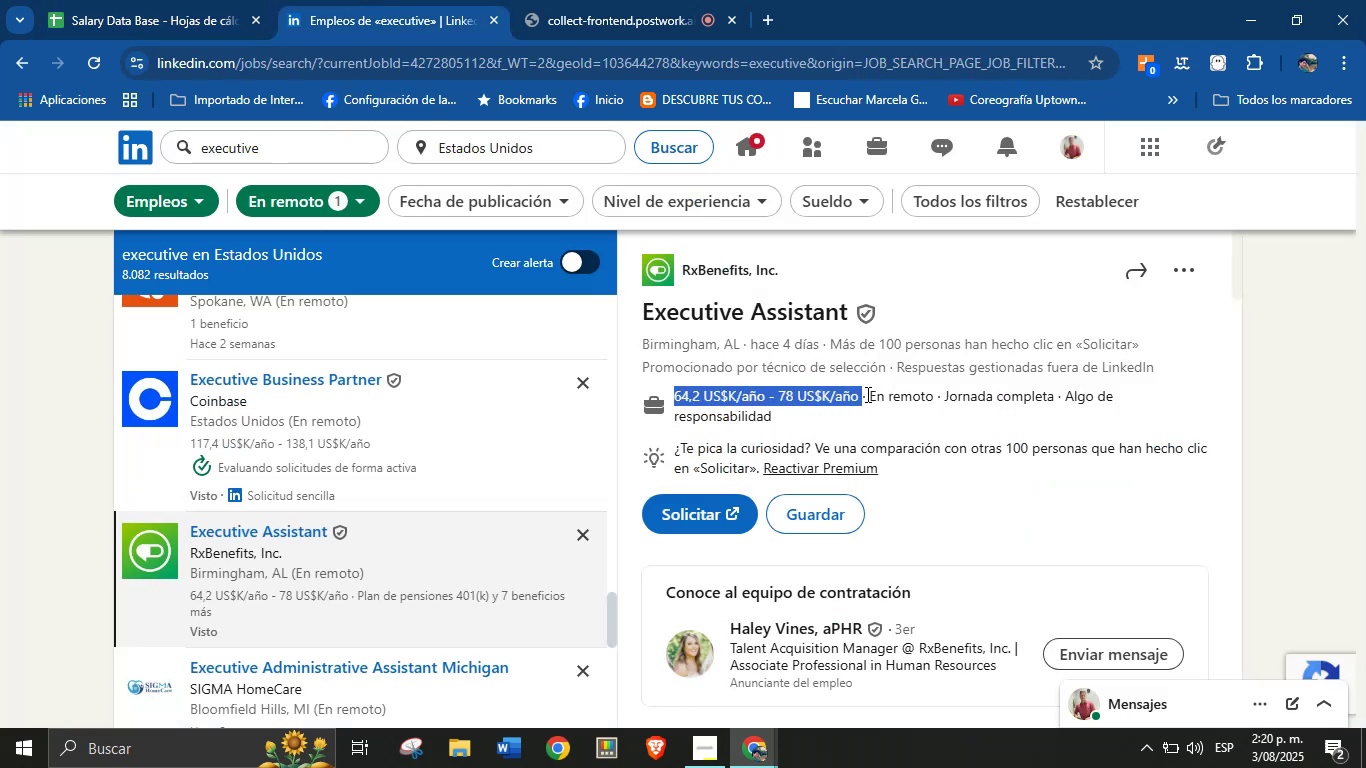 
key(Control+C)
 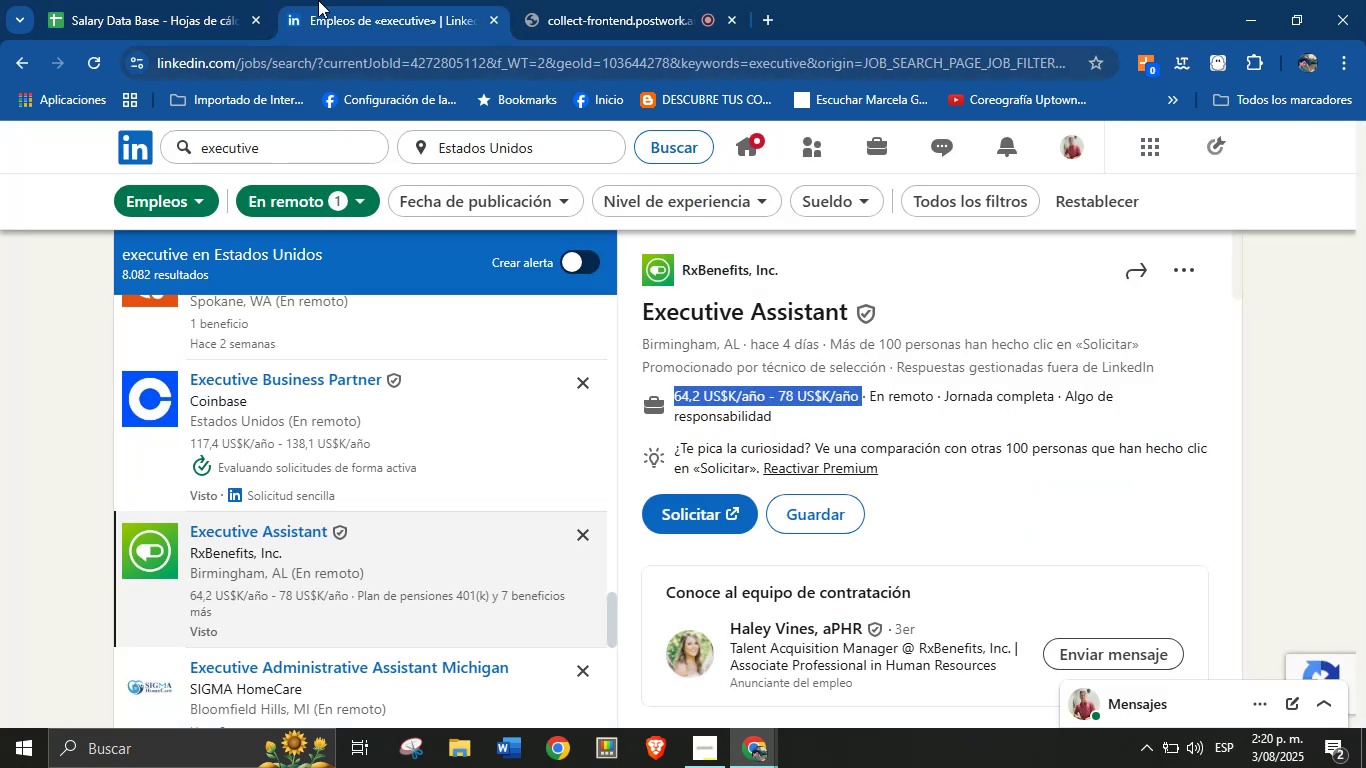 
left_click([145, 0])
 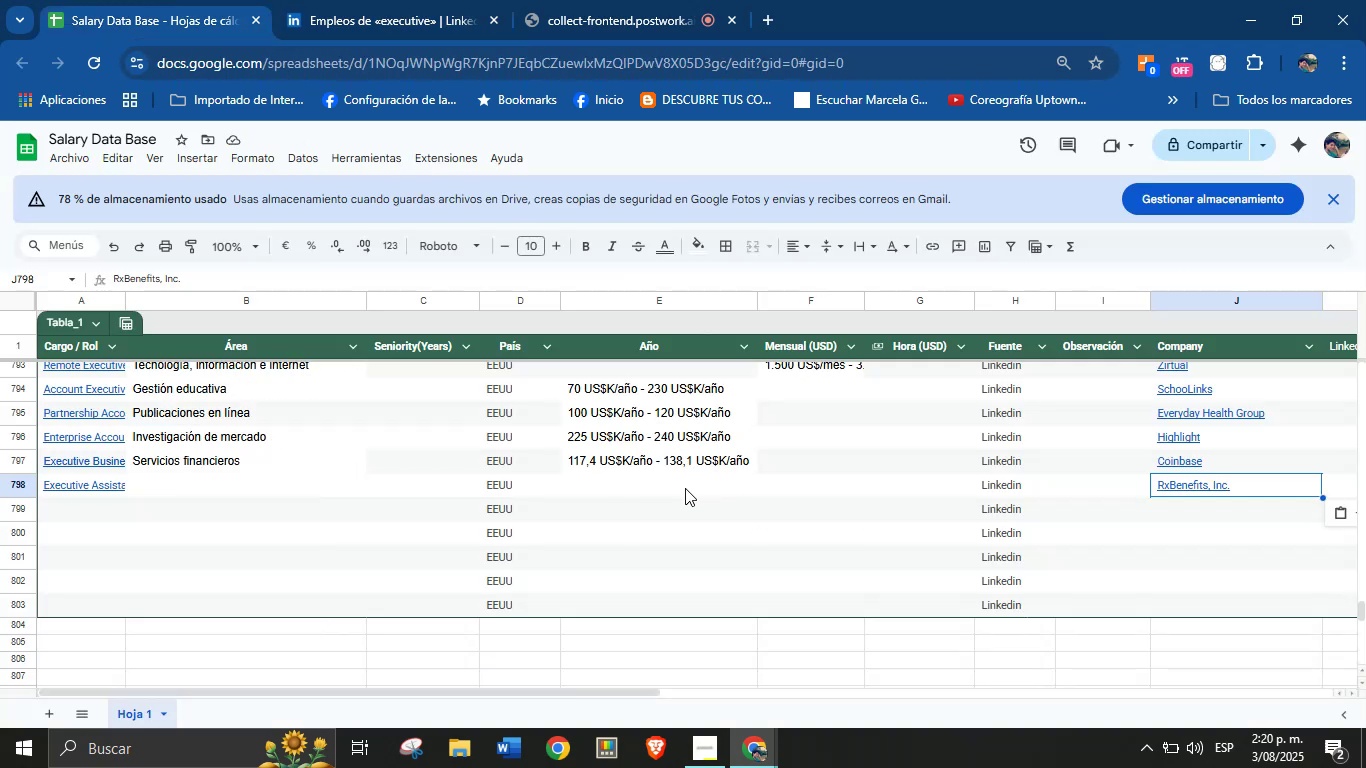 
key(Control+V)
 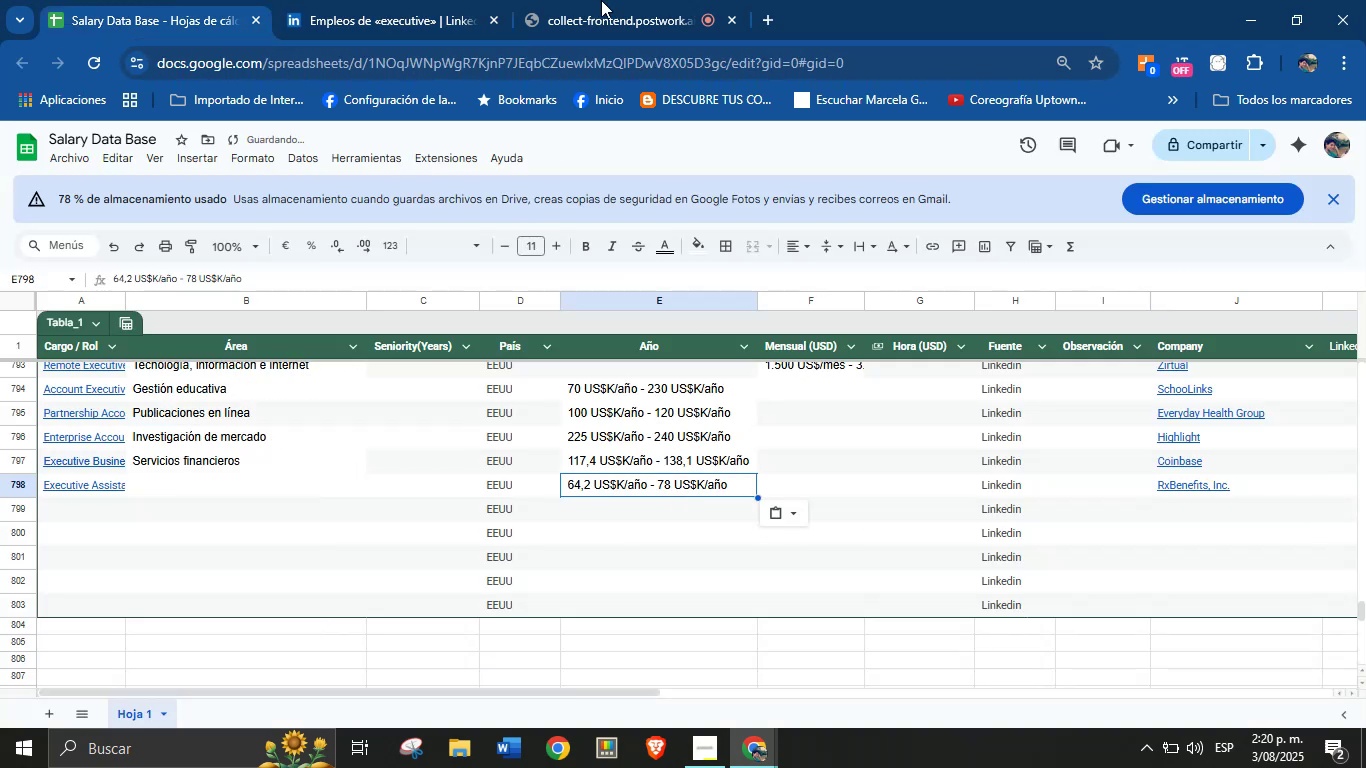 
left_click_drag(start_coordinate=[493, 0], to_coordinate=[487, 0])
 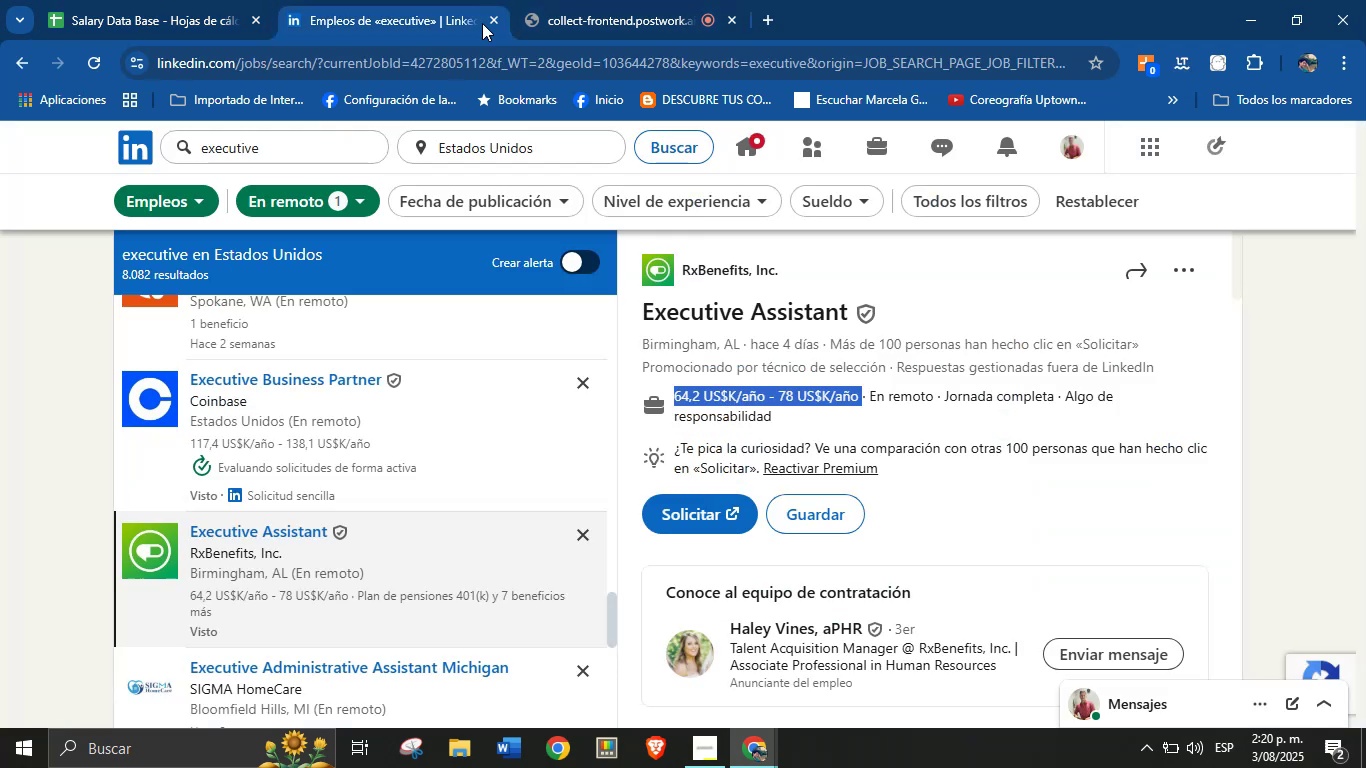 
scroll: coordinate [739, 575], scroll_direction: down, amount: 23.0
 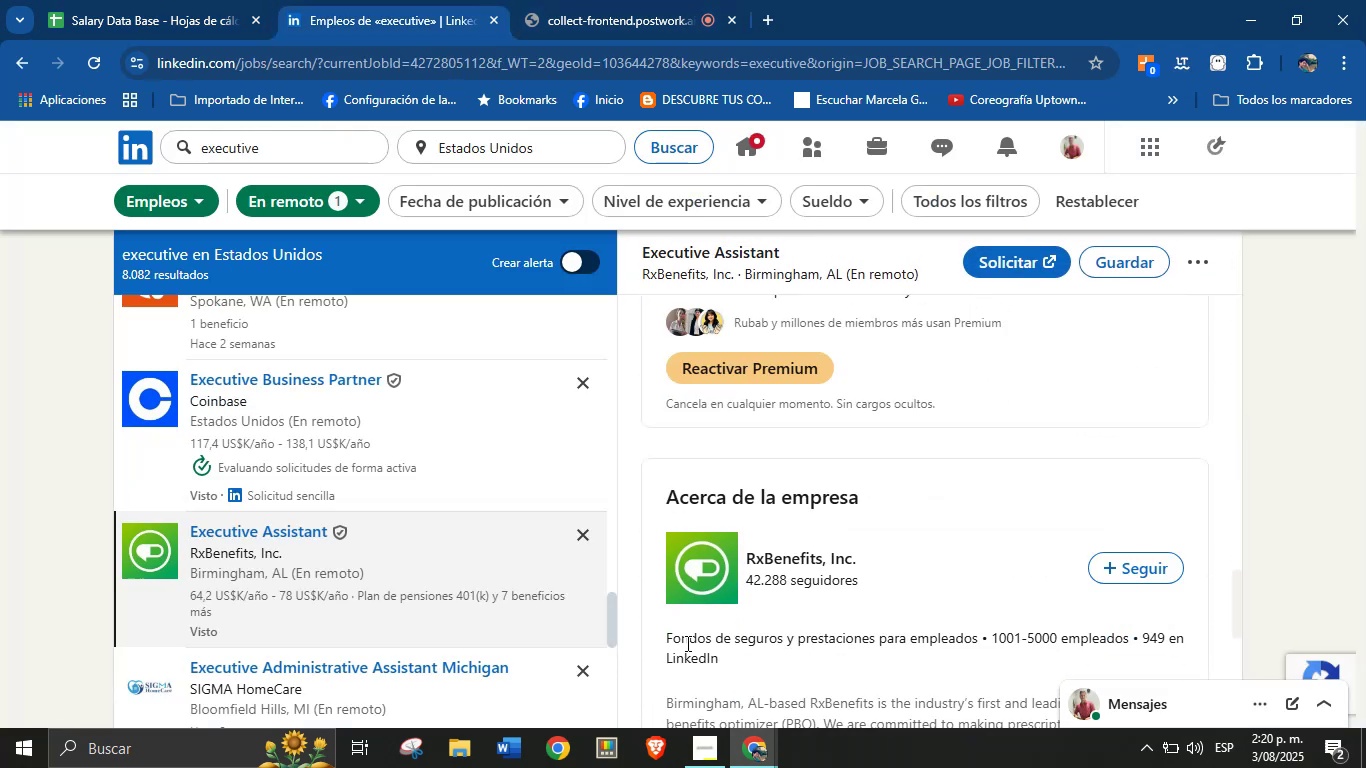 
left_click_drag(start_coordinate=[668, 642], to_coordinate=[980, 642])
 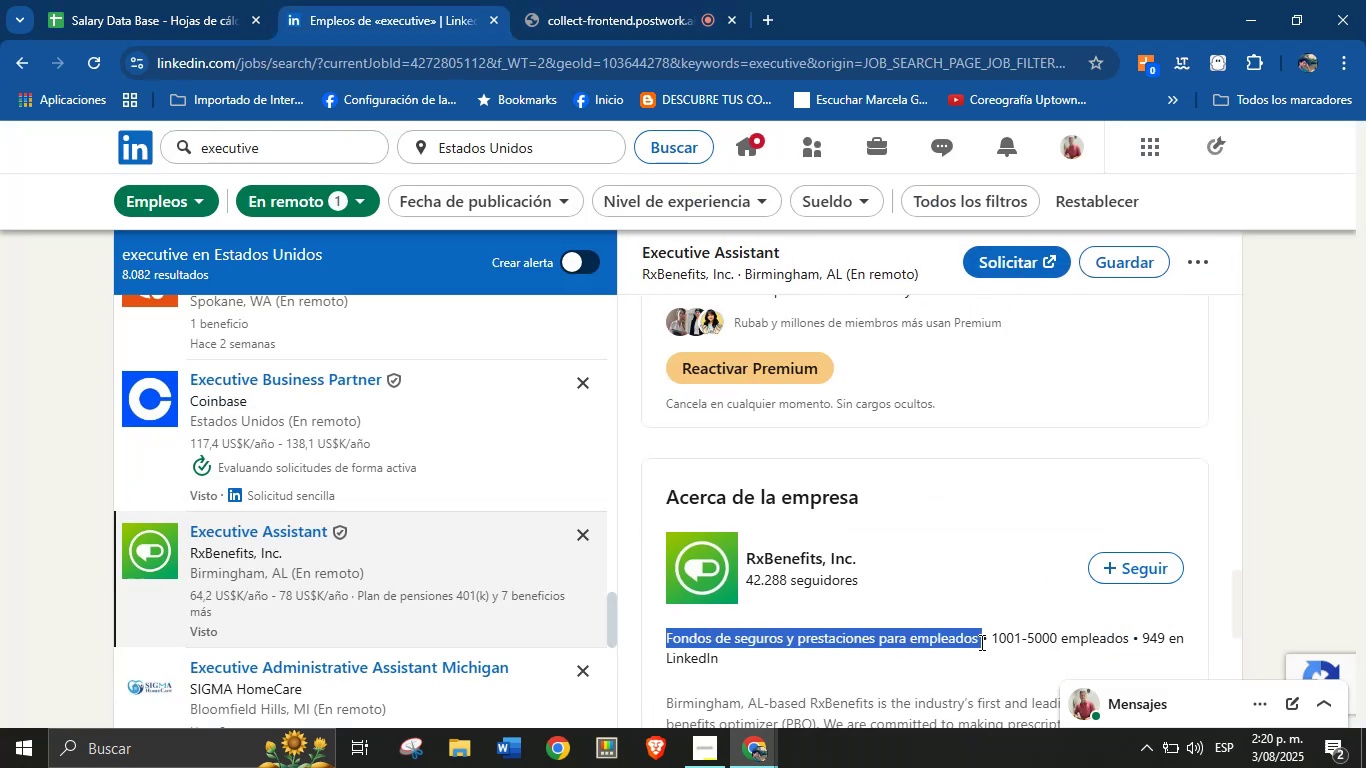 
key(Control+C)
 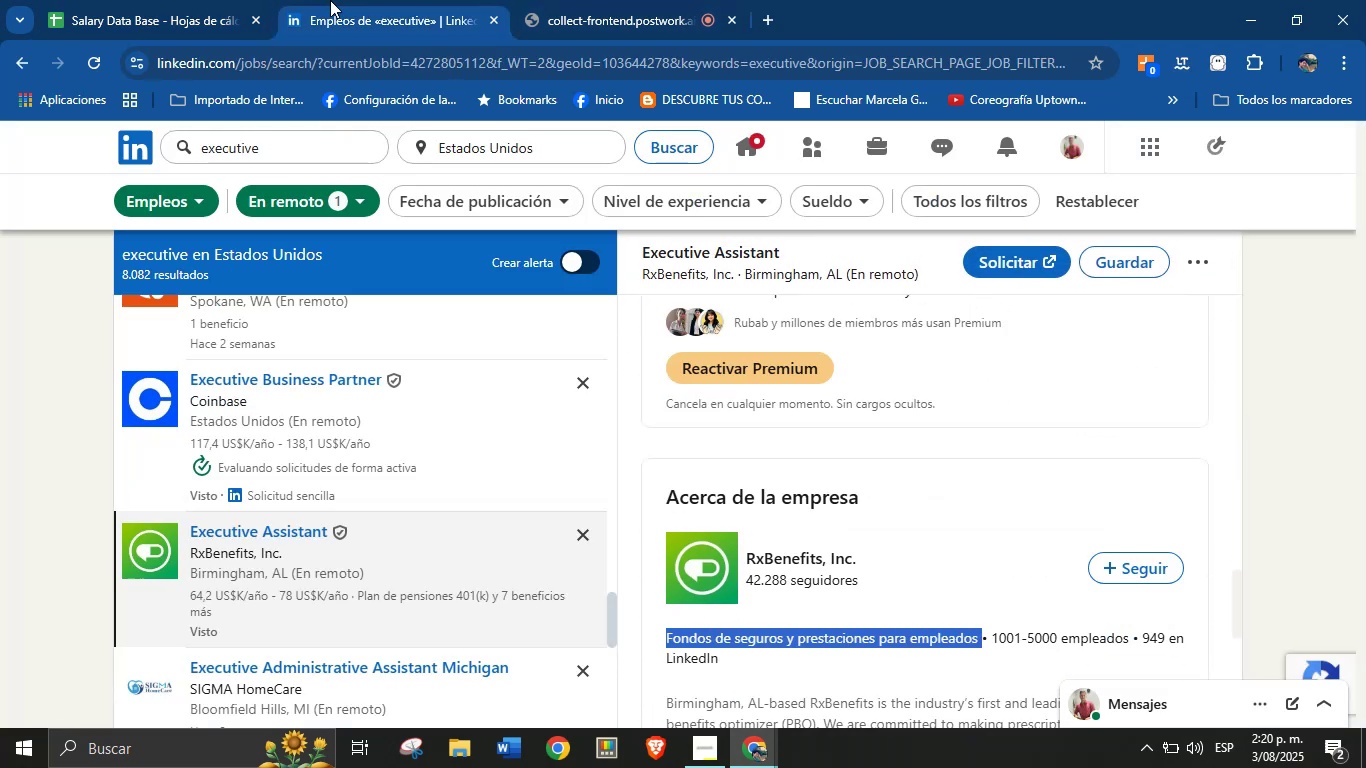 
left_click([196, 0])
 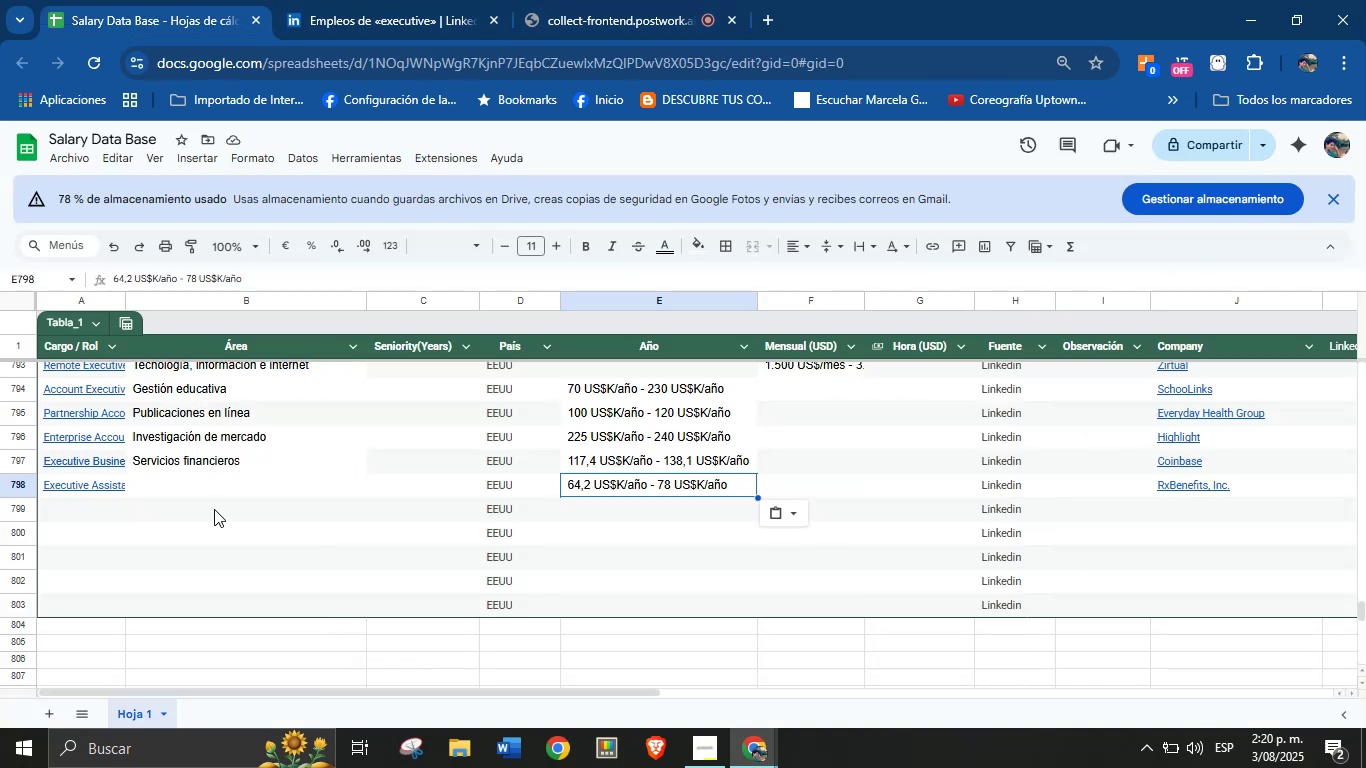 
left_click([198, 472])
 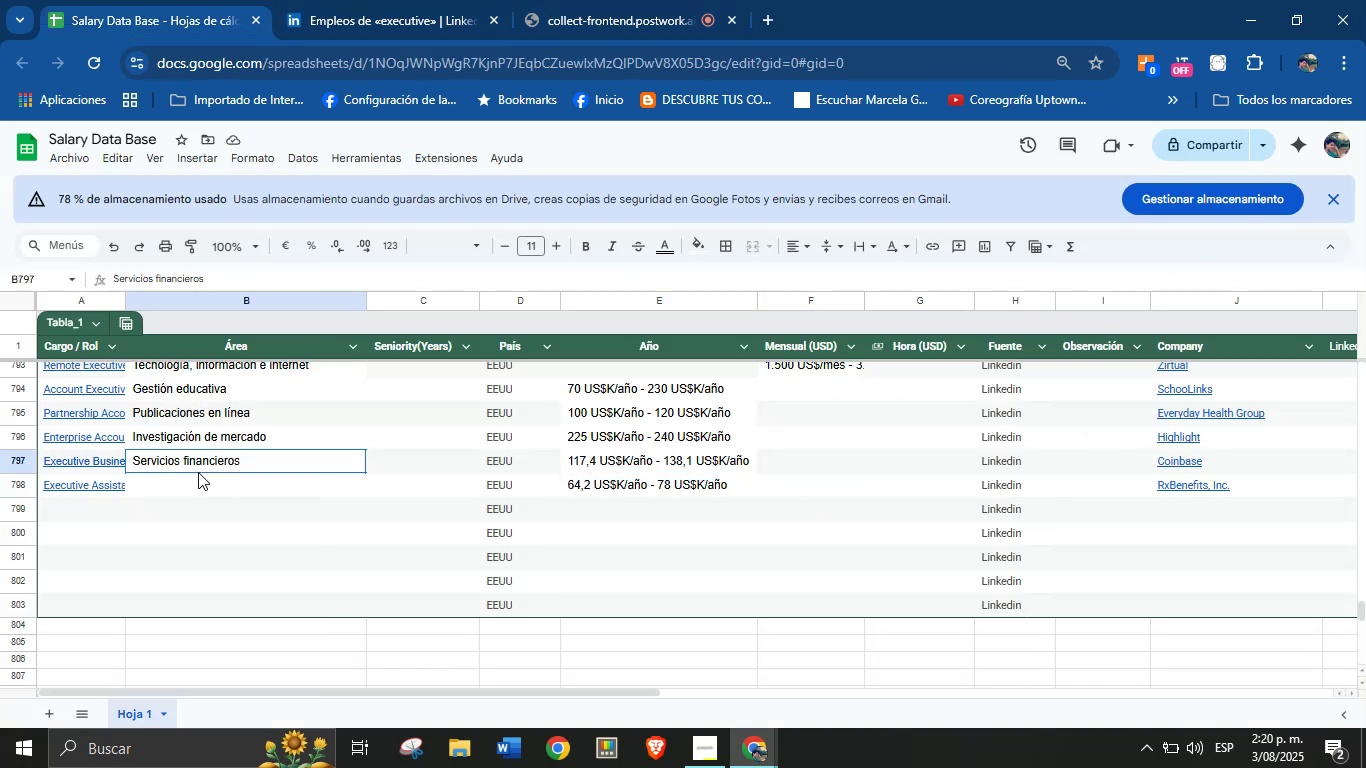 
key(Control+ControlLeft)
 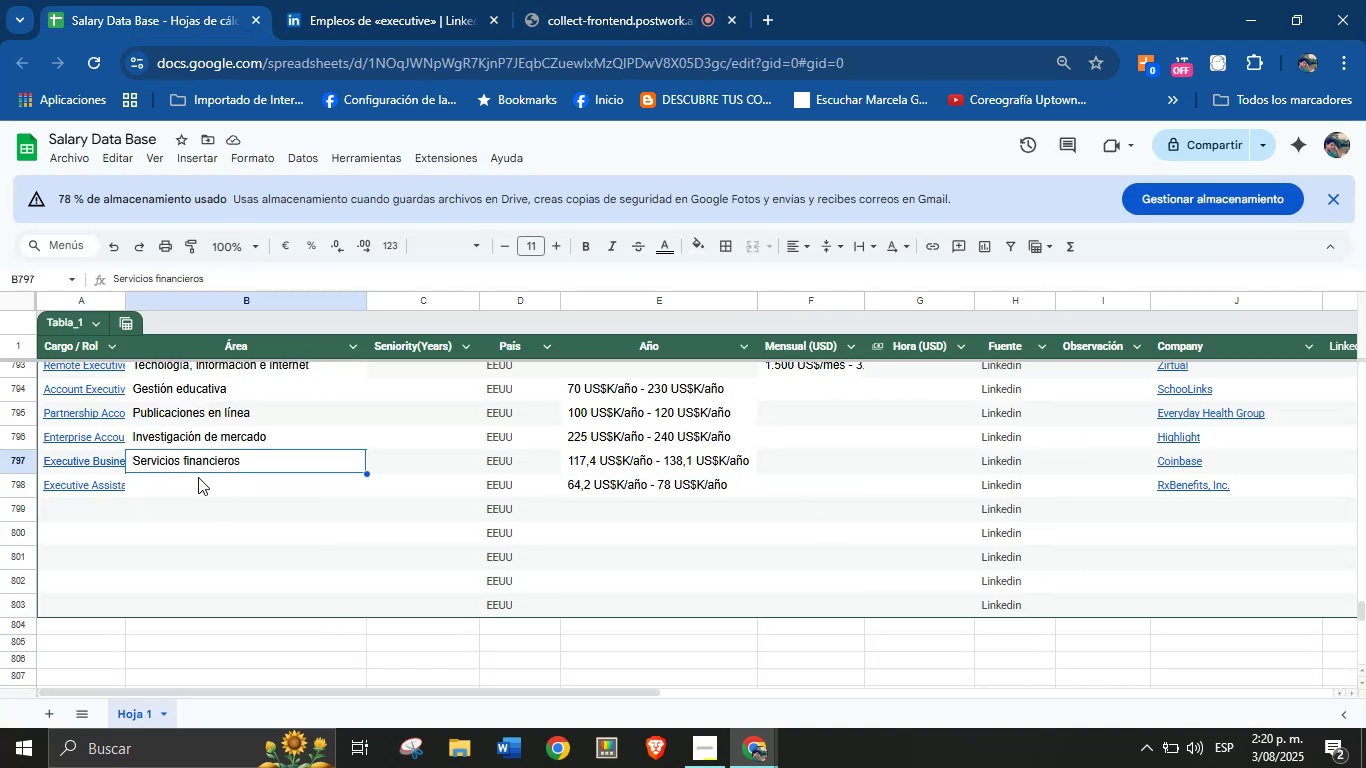 
left_click([198, 479])
 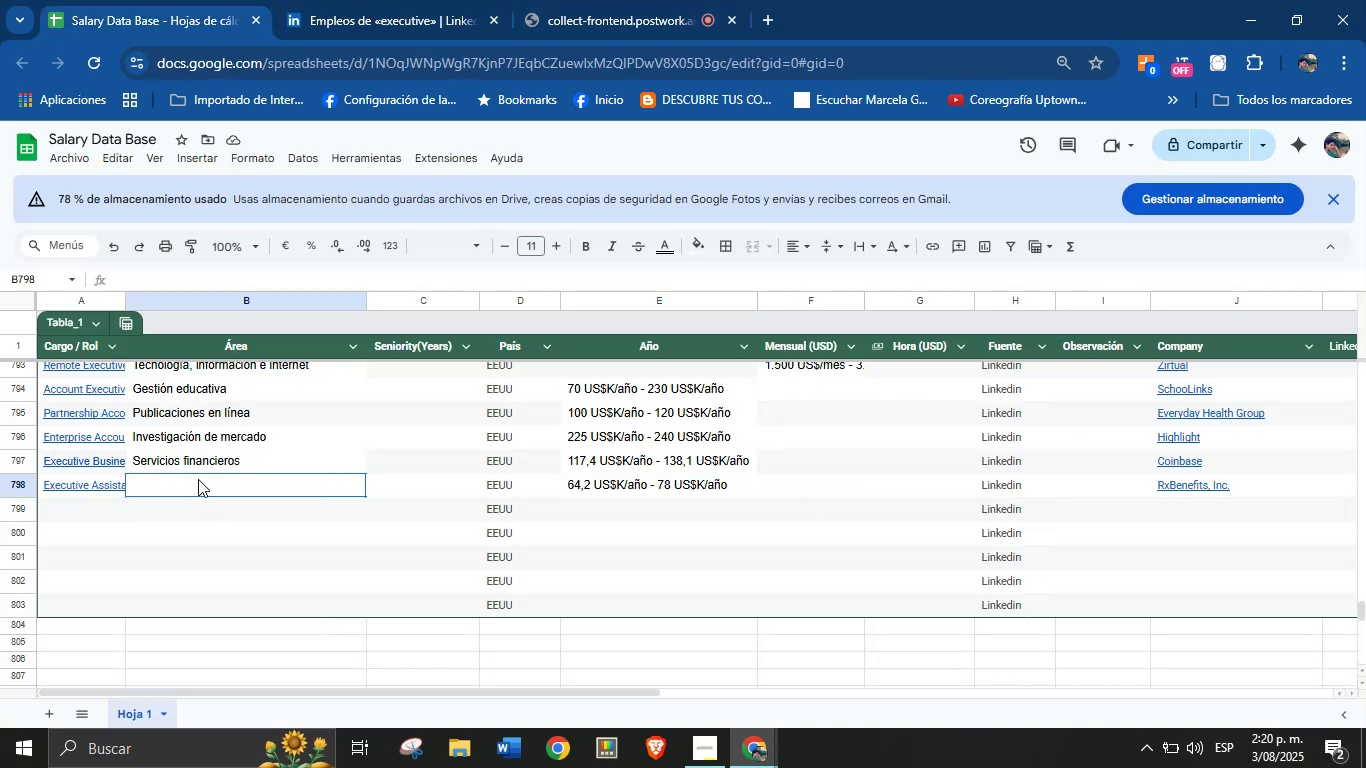 
key(Control+V)
 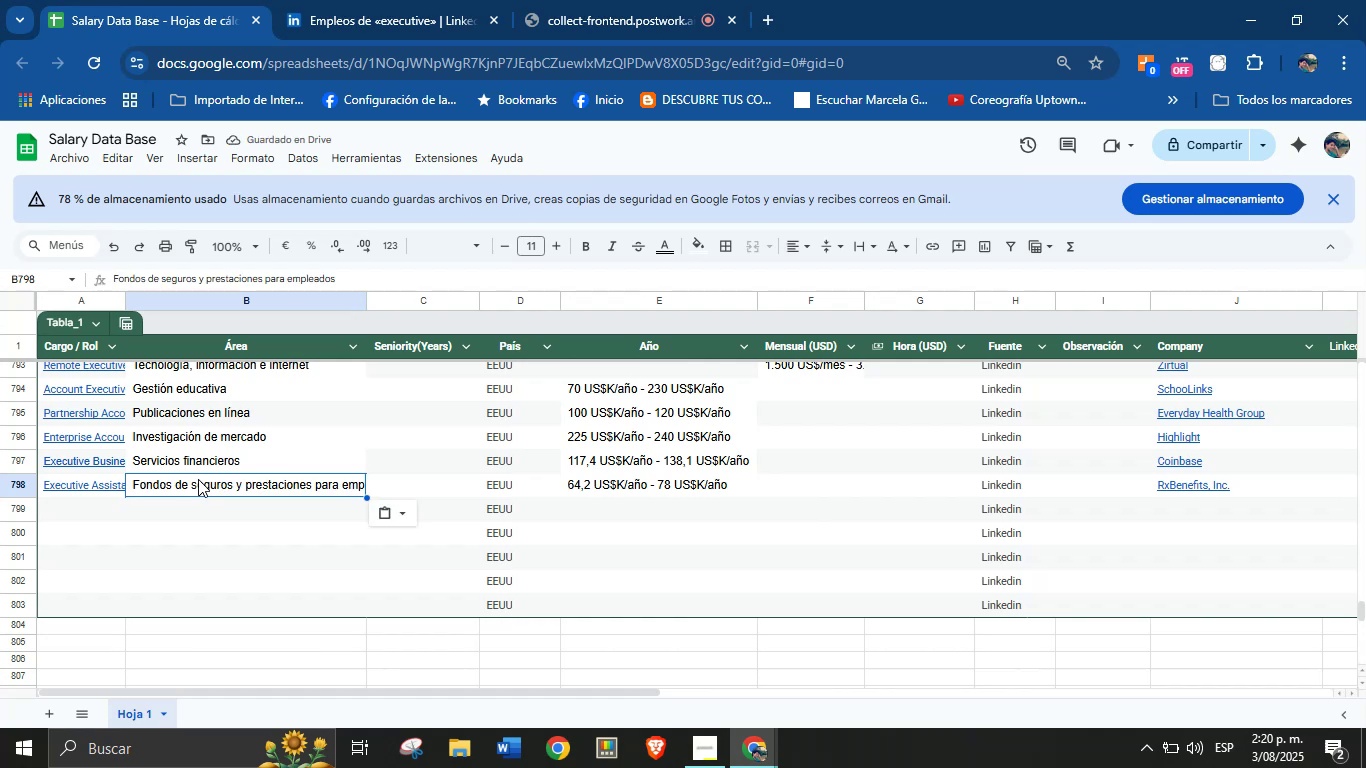 
wait(9.7)
 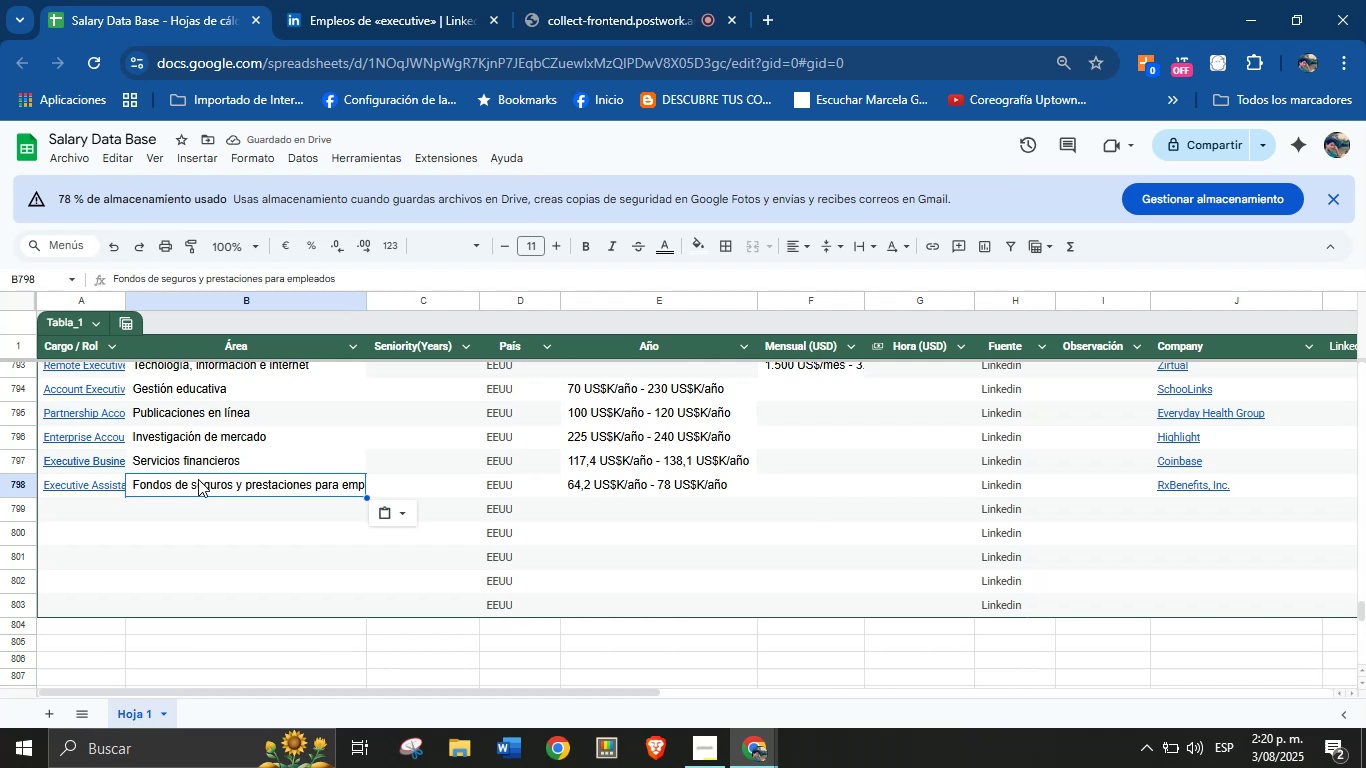 
left_click([109, 507])
 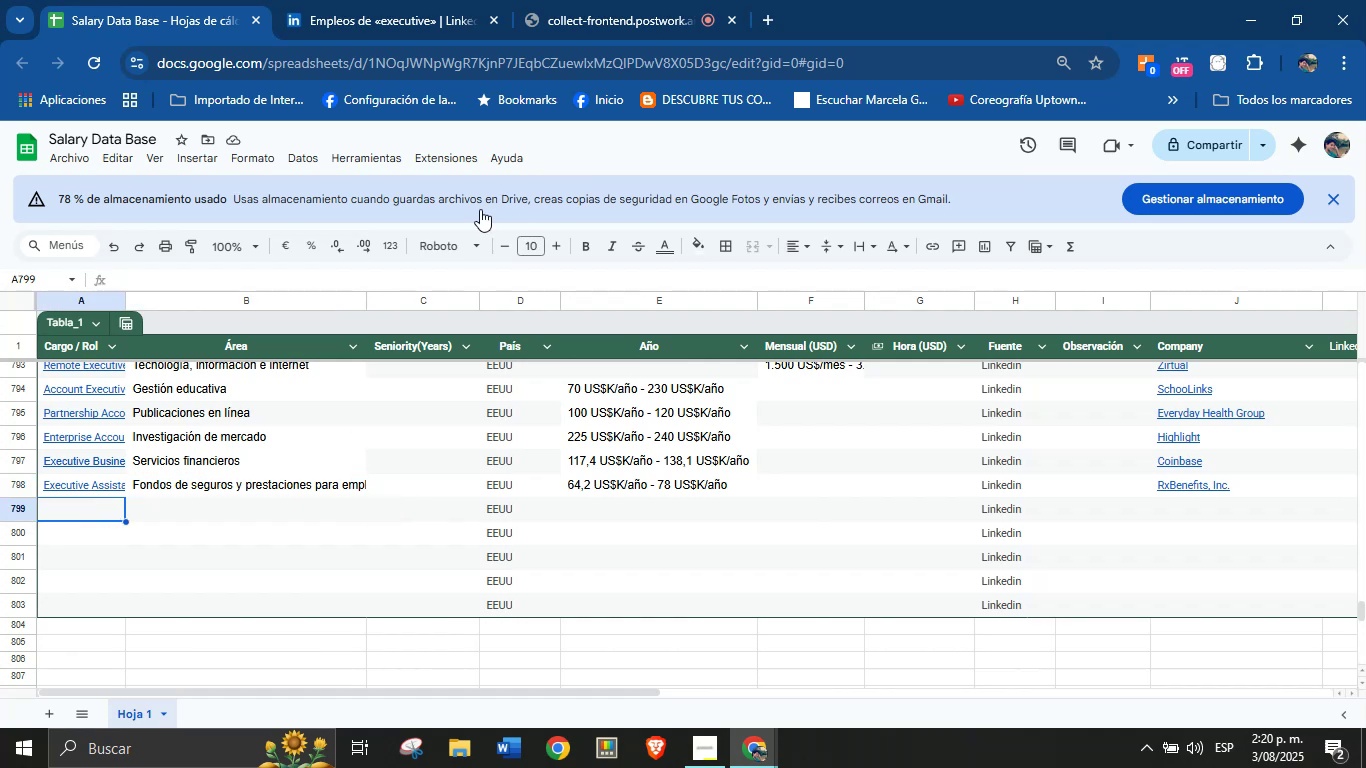 
left_click([384, 0])
 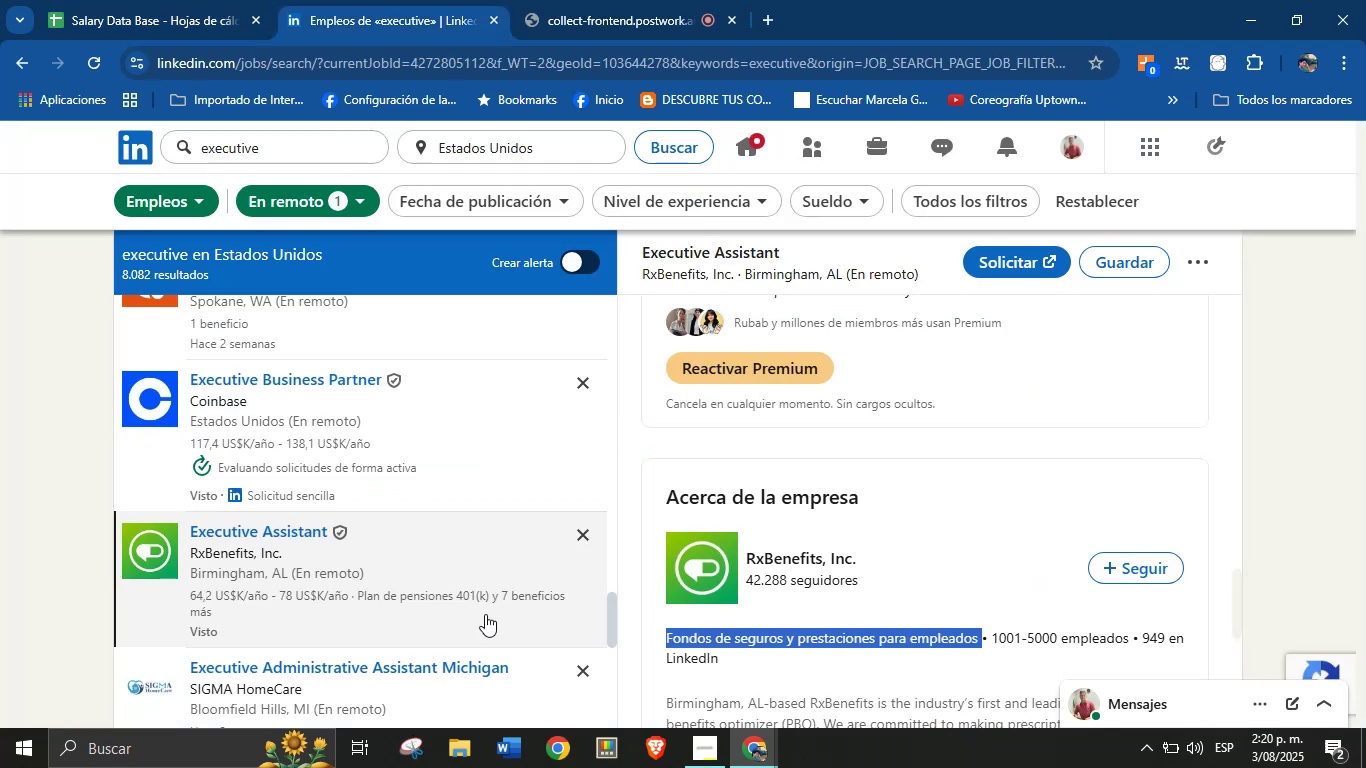 
scroll: coordinate [323, 539], scroll_direction: down, amount: 3.0
 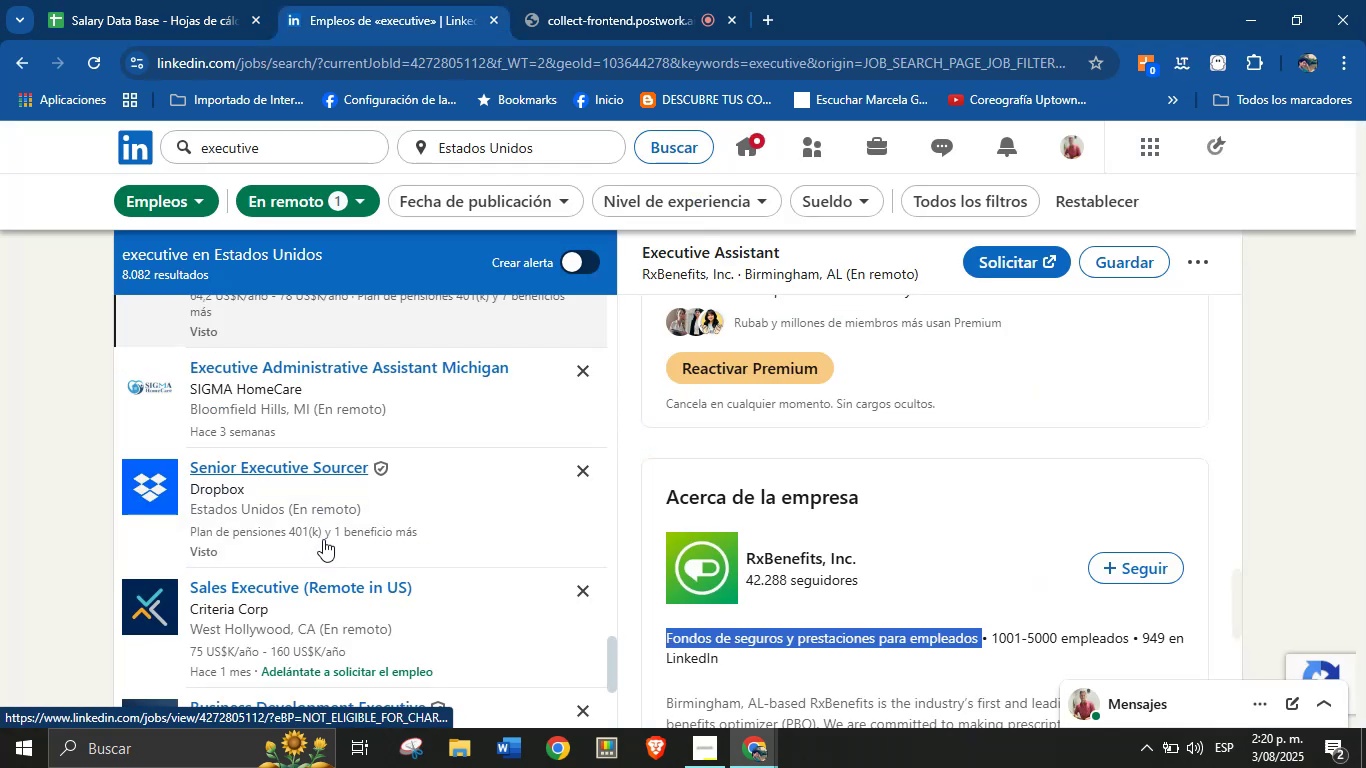 
scroll: coordinate [323, 539], scroll_direction: up, amount: 2.0
 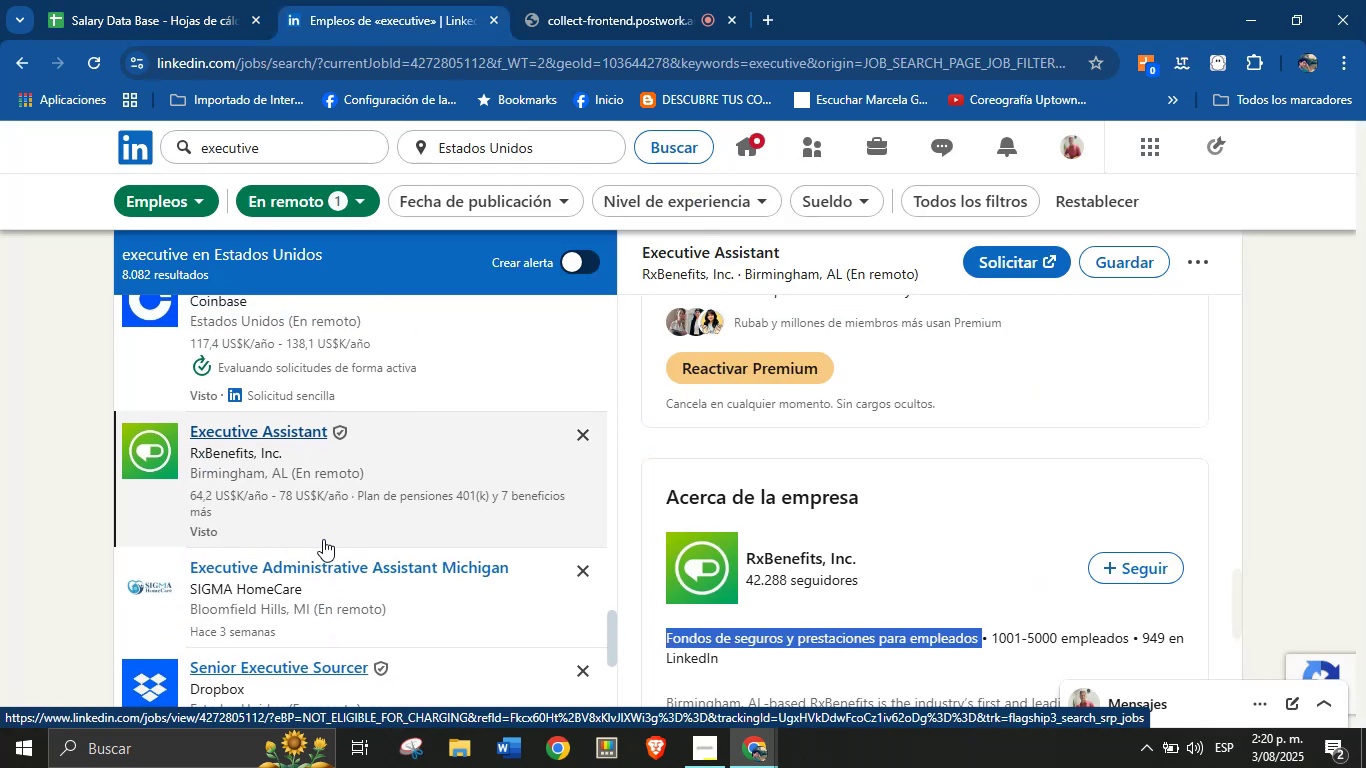 
scroll: coordinate [323, 539], scroll_direction: down, amount: 2.0
 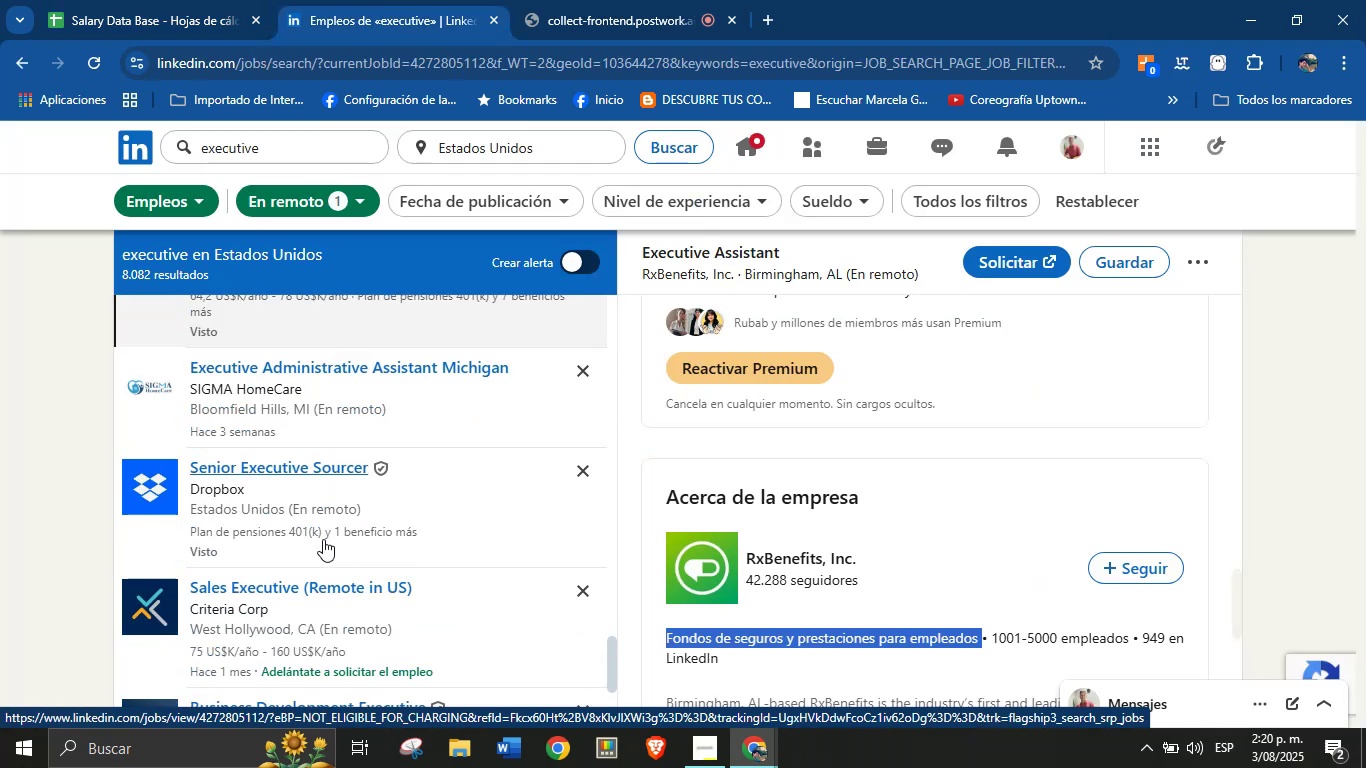 
scroll: coordinate [323, 539], scroll_direction: none, amount: 0.0
 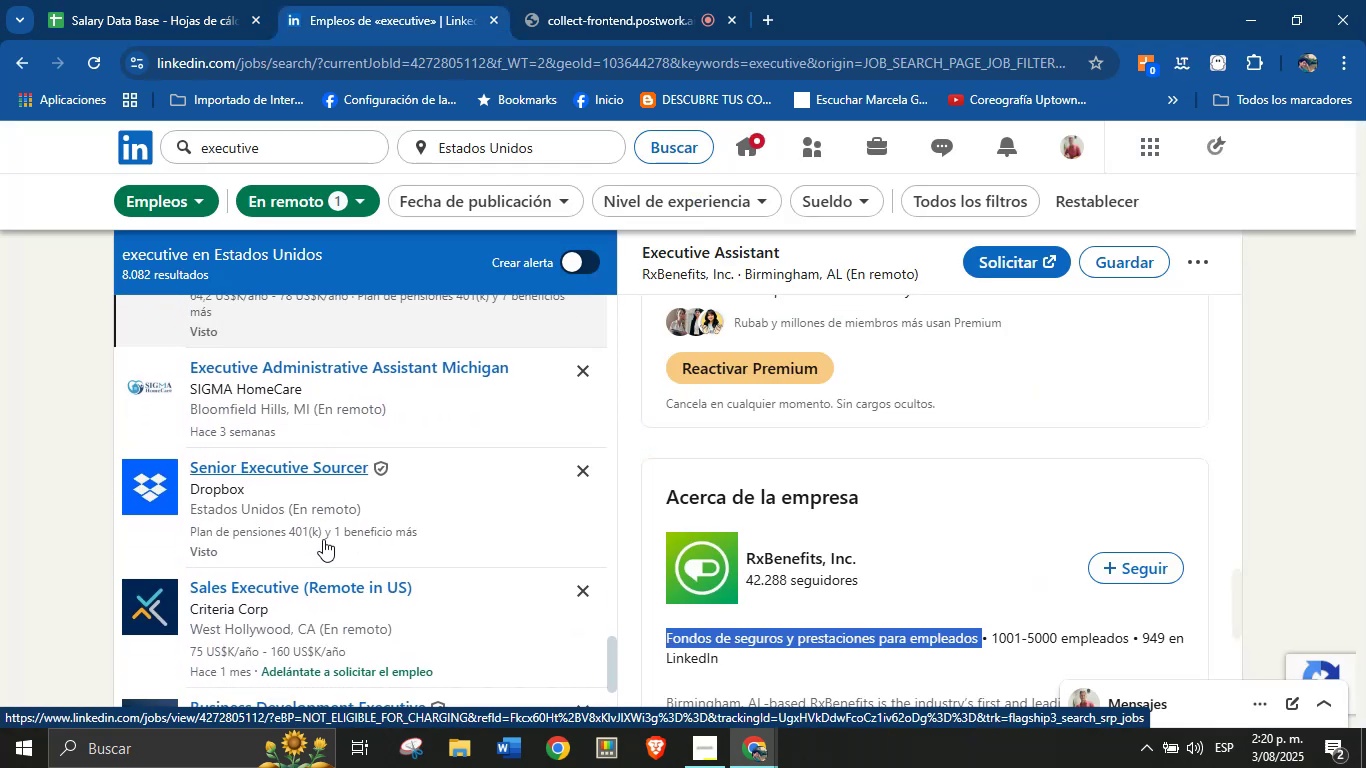 
scroll: coordinate [323, 539], scroll_direction: down, amount: 2.0
 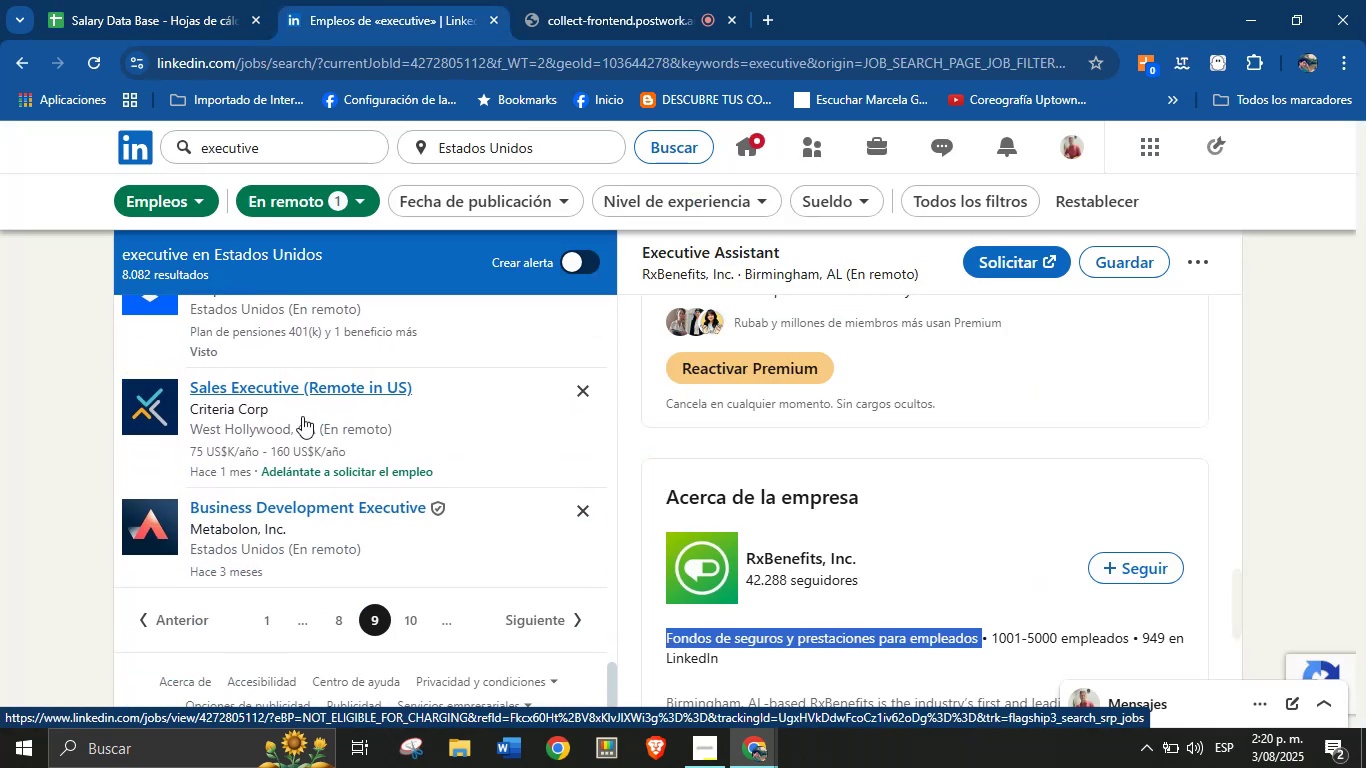 
left_click([292, 386])
 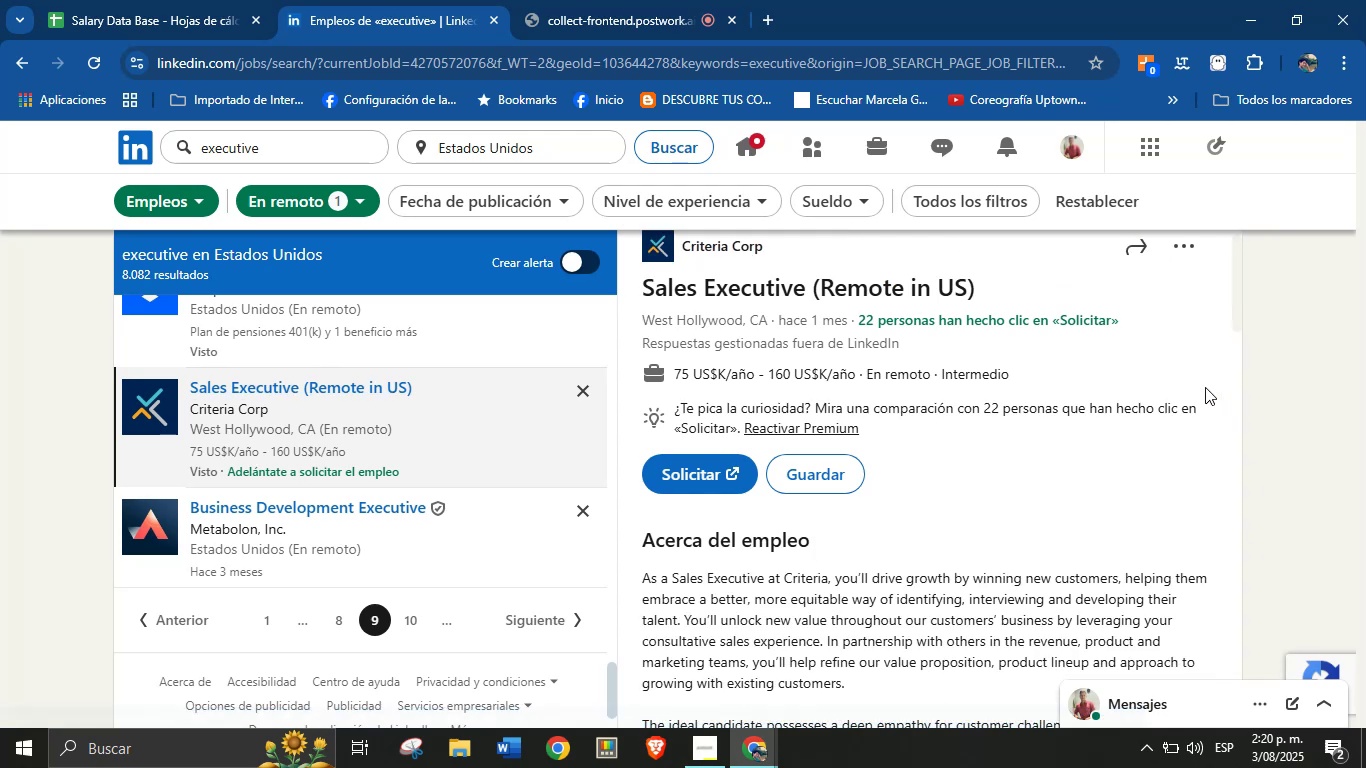 
left_click_drag(start_coordinate=[1026, 294], to_coordinate=[648, 289])
 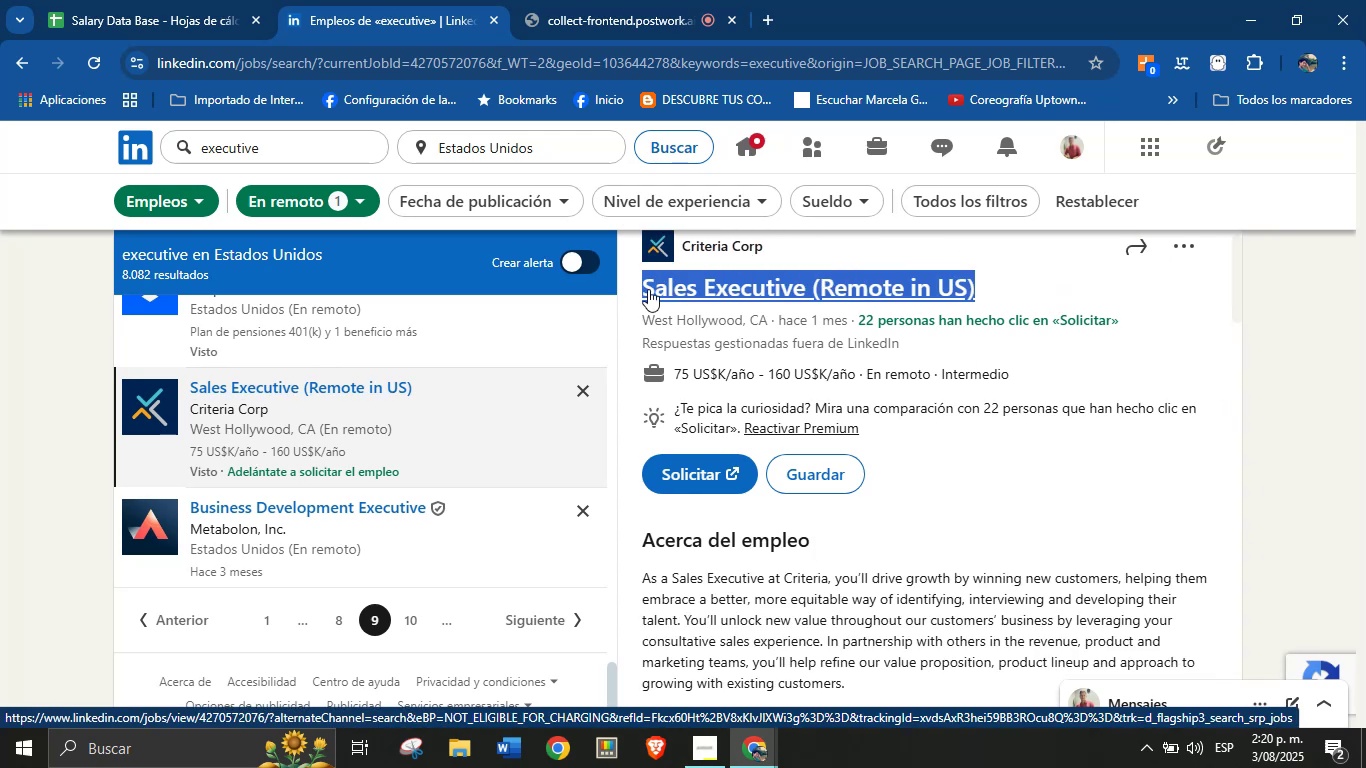 
key(Control+C)
 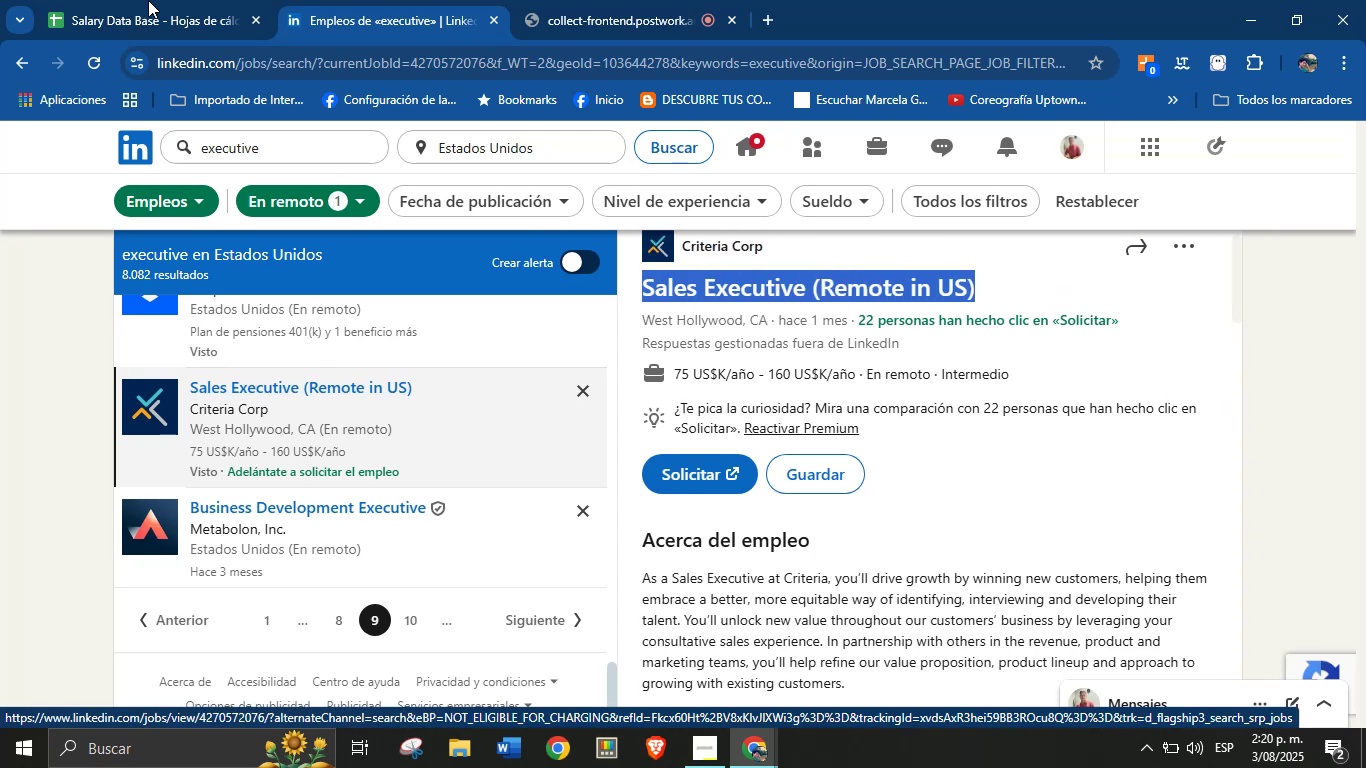 
left_click([102, 0])
 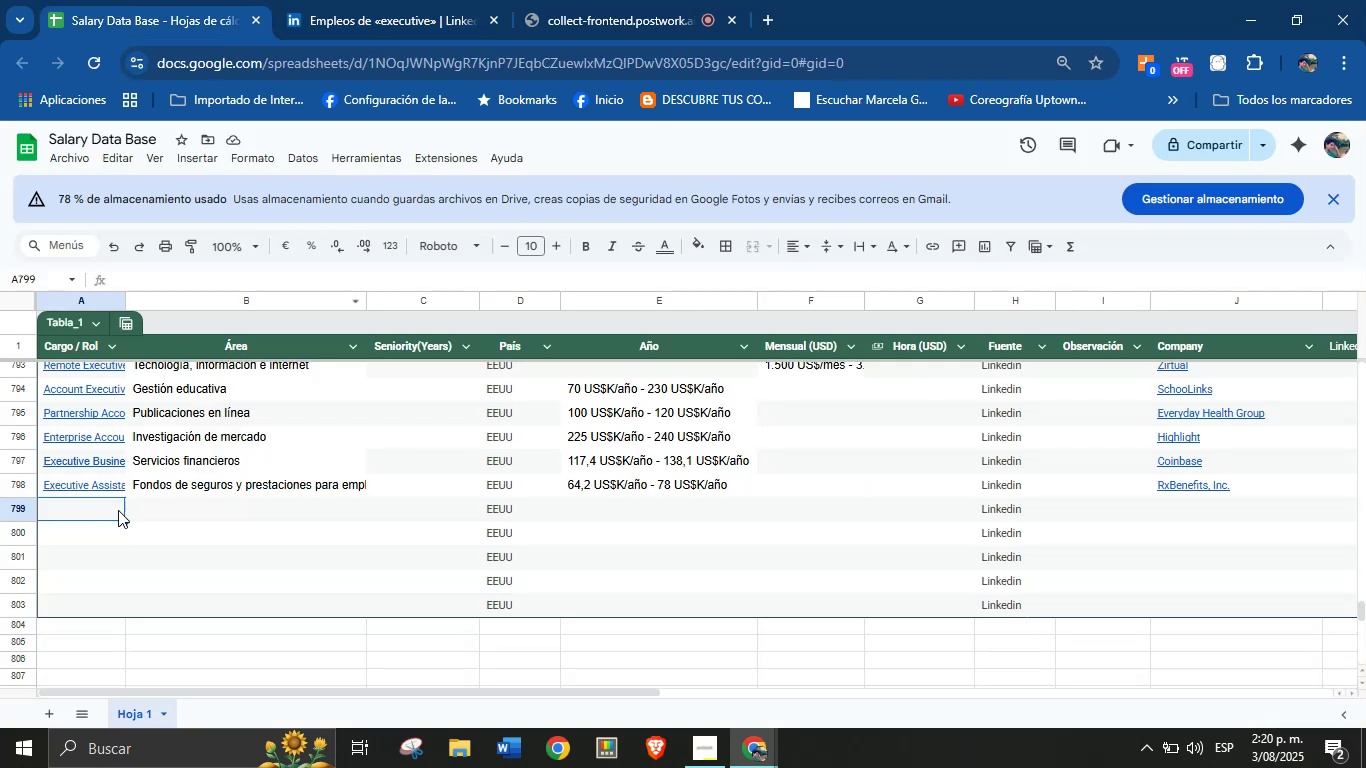 
left_click([108, 512])
 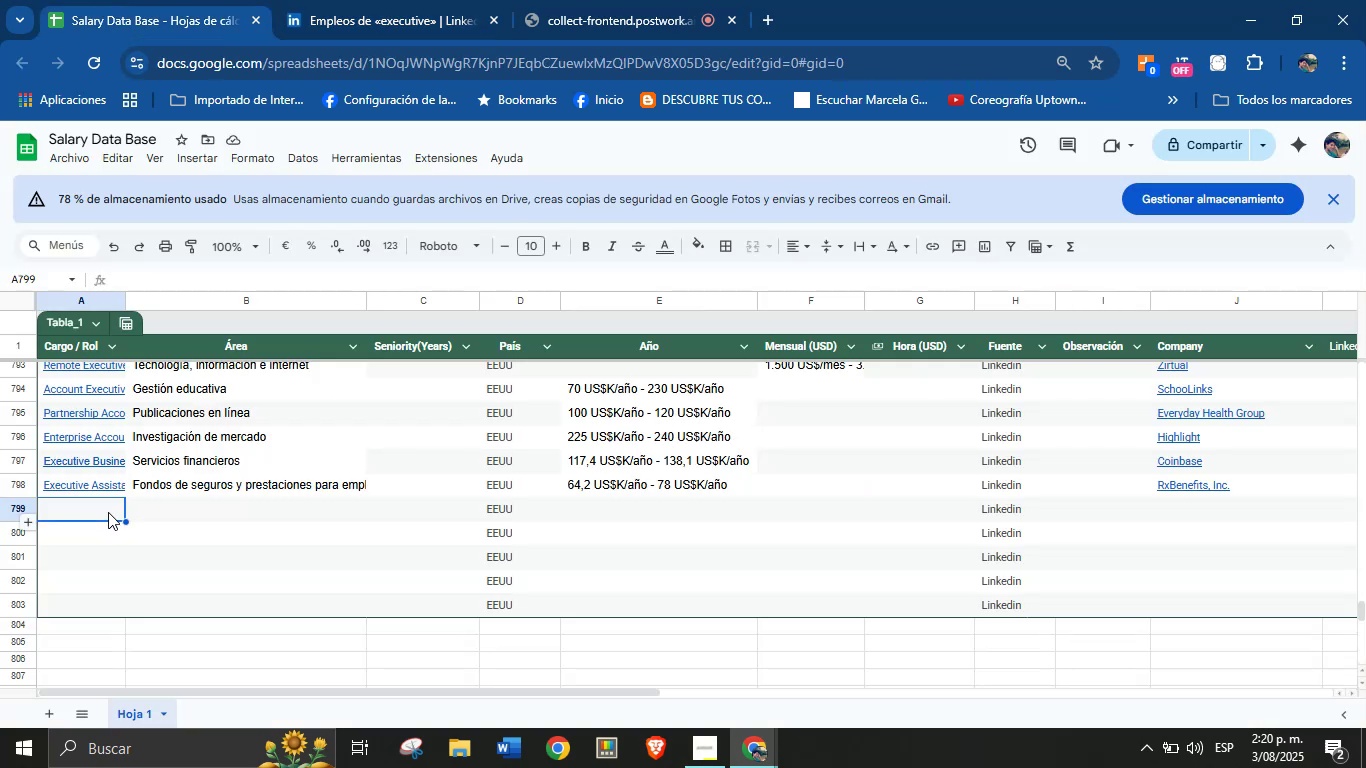 
key(Control+V)
 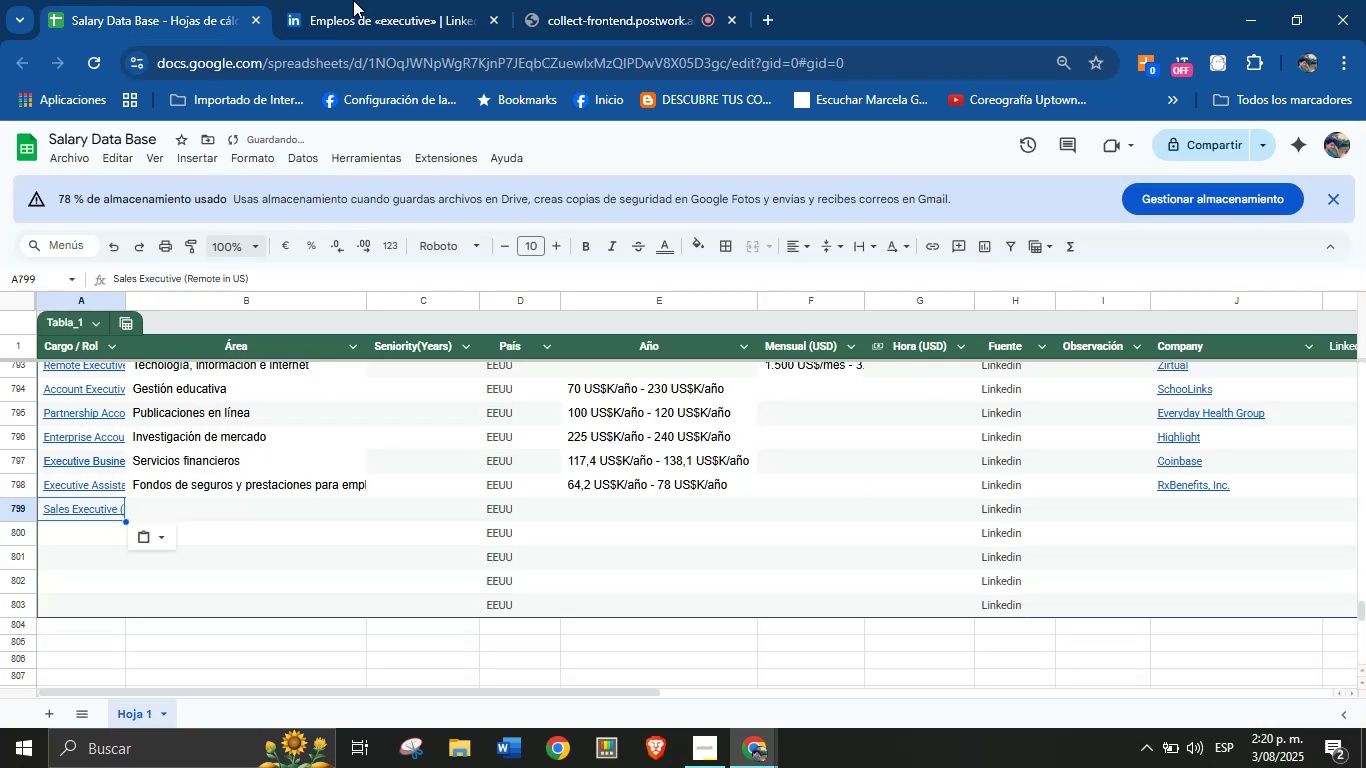 
left_click([381, 0])
 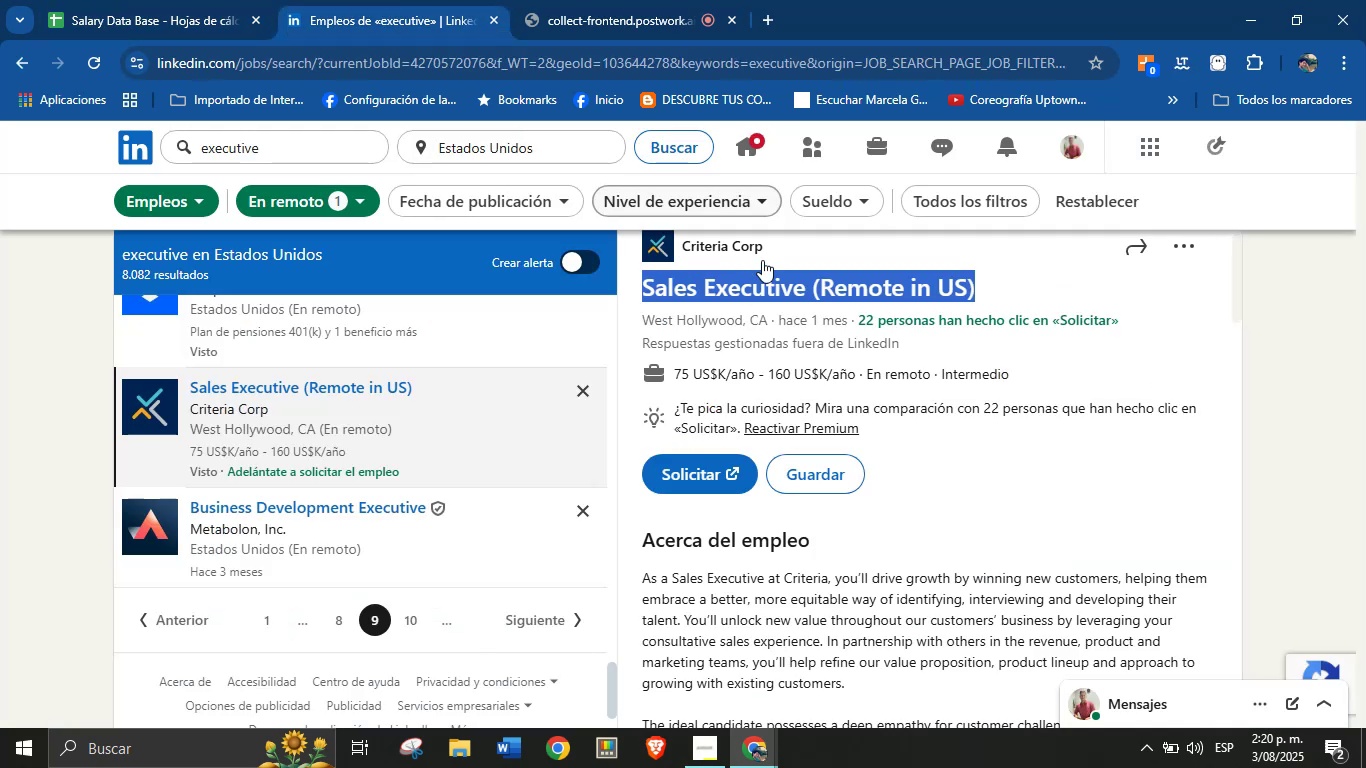 
left_click([773, 248])
 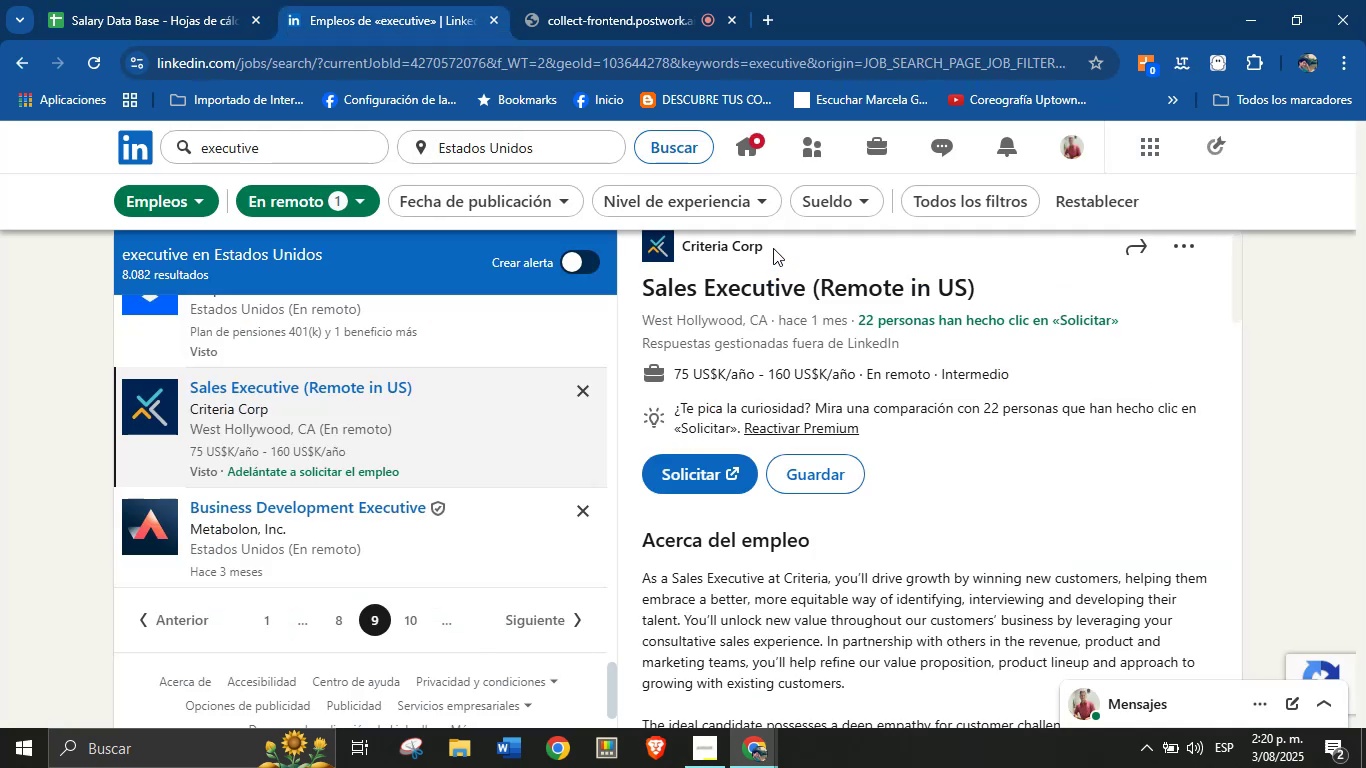 
left_click_drag(start_coordinate=[773, 248], to_coordinate=[683, 248])
 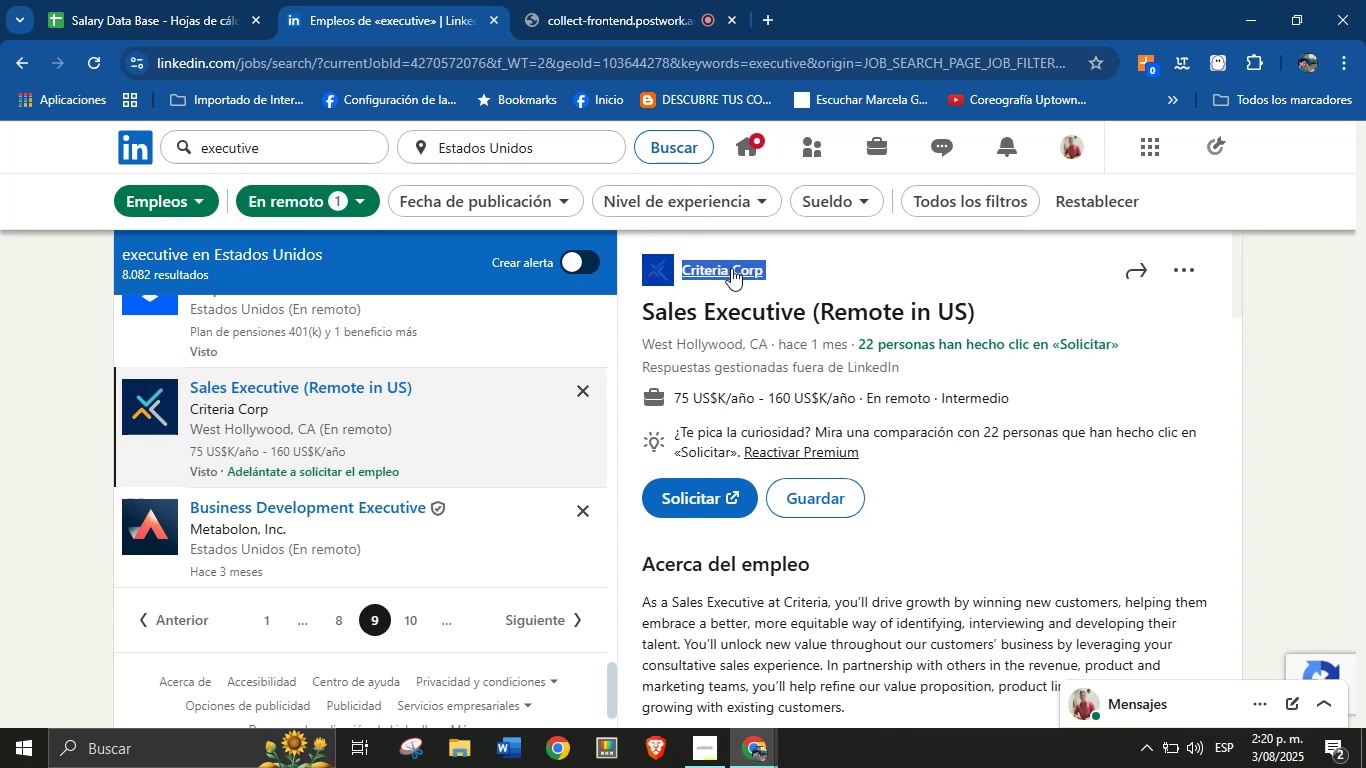 
left_click([811, 253])
 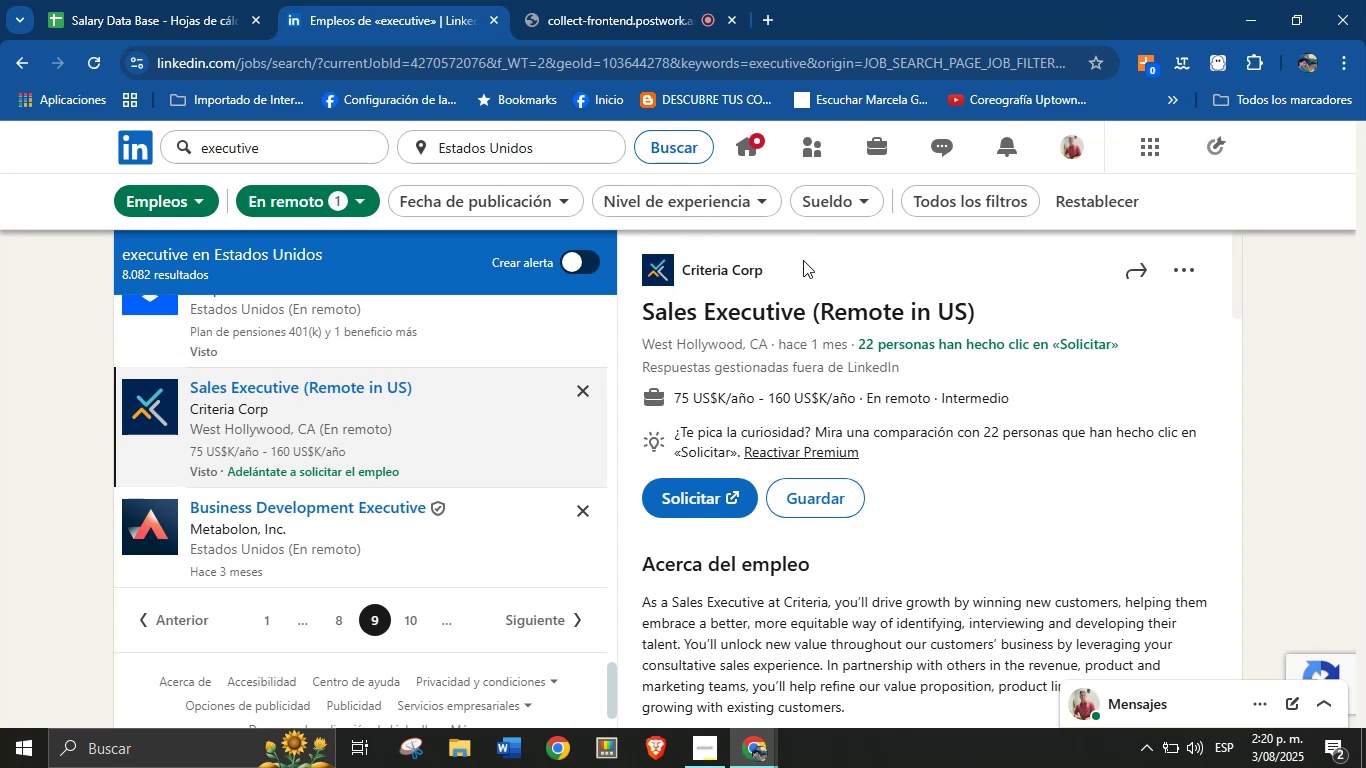 
left_click_drag(start_coordinate=[792, 267], to_coordinate=[686, 272])
 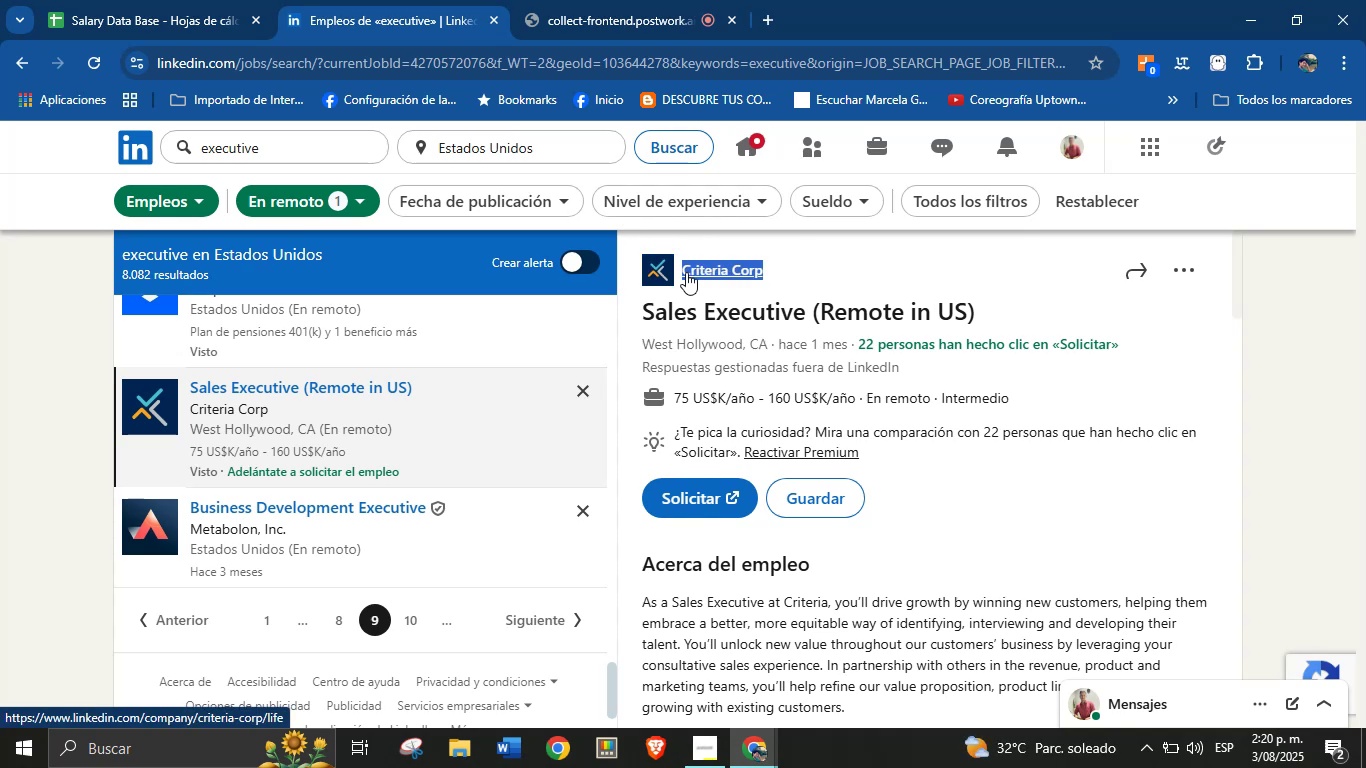 
key(Control+C)
 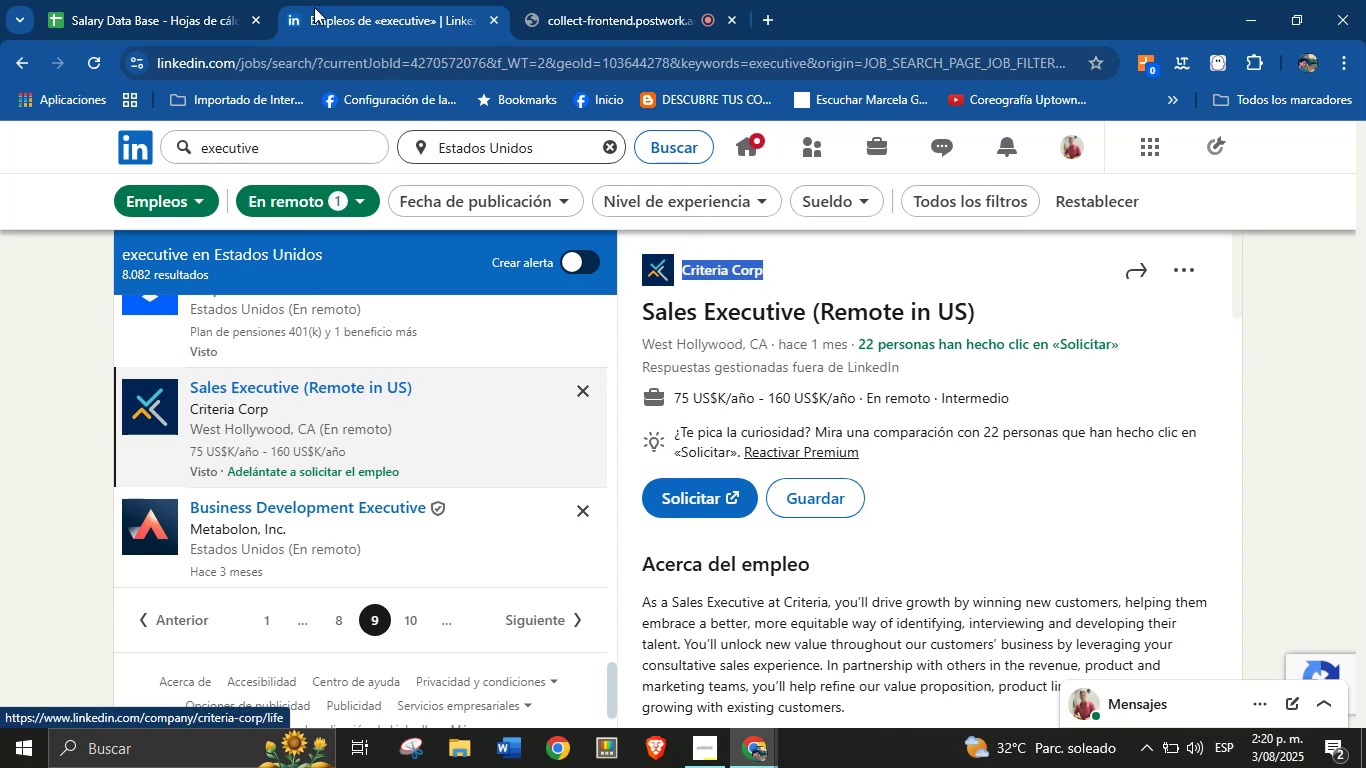 
left_click([100, 0])
 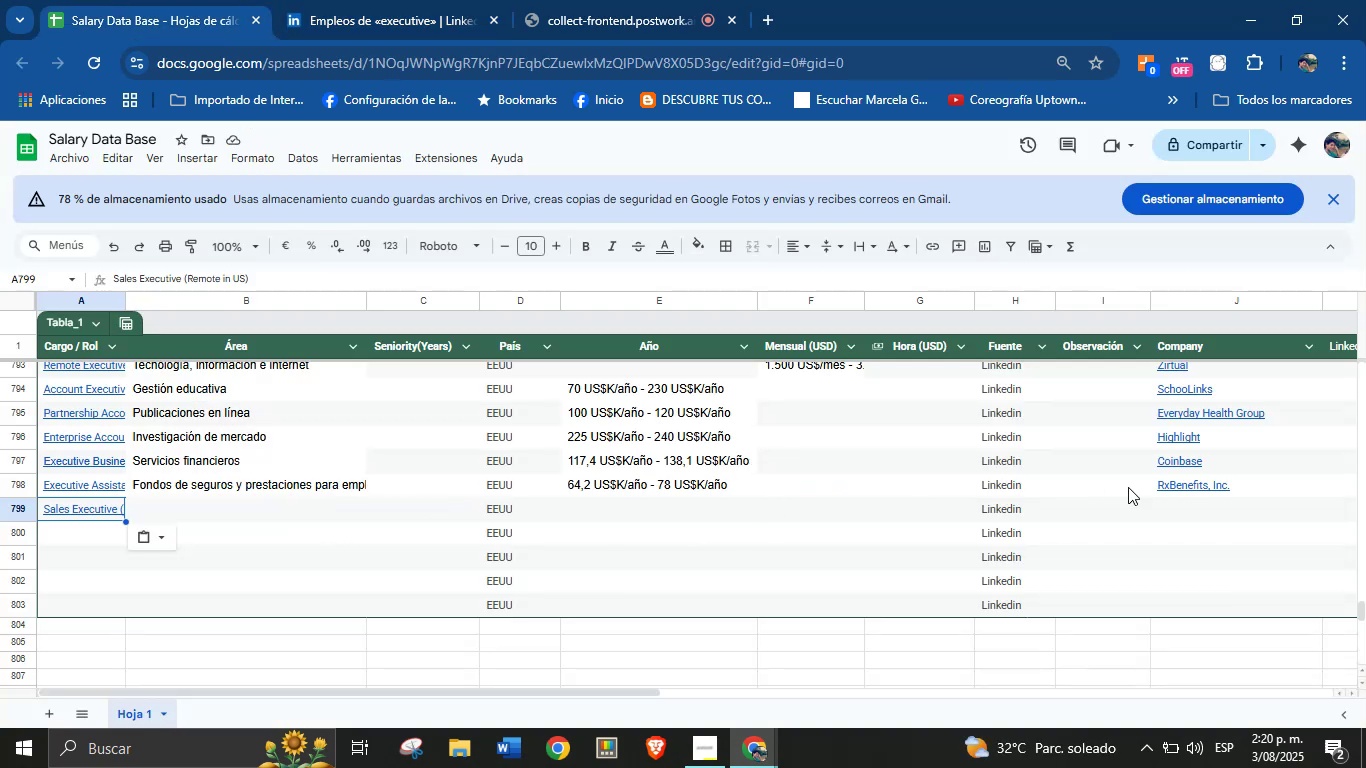 
left_click([1185, 512])
 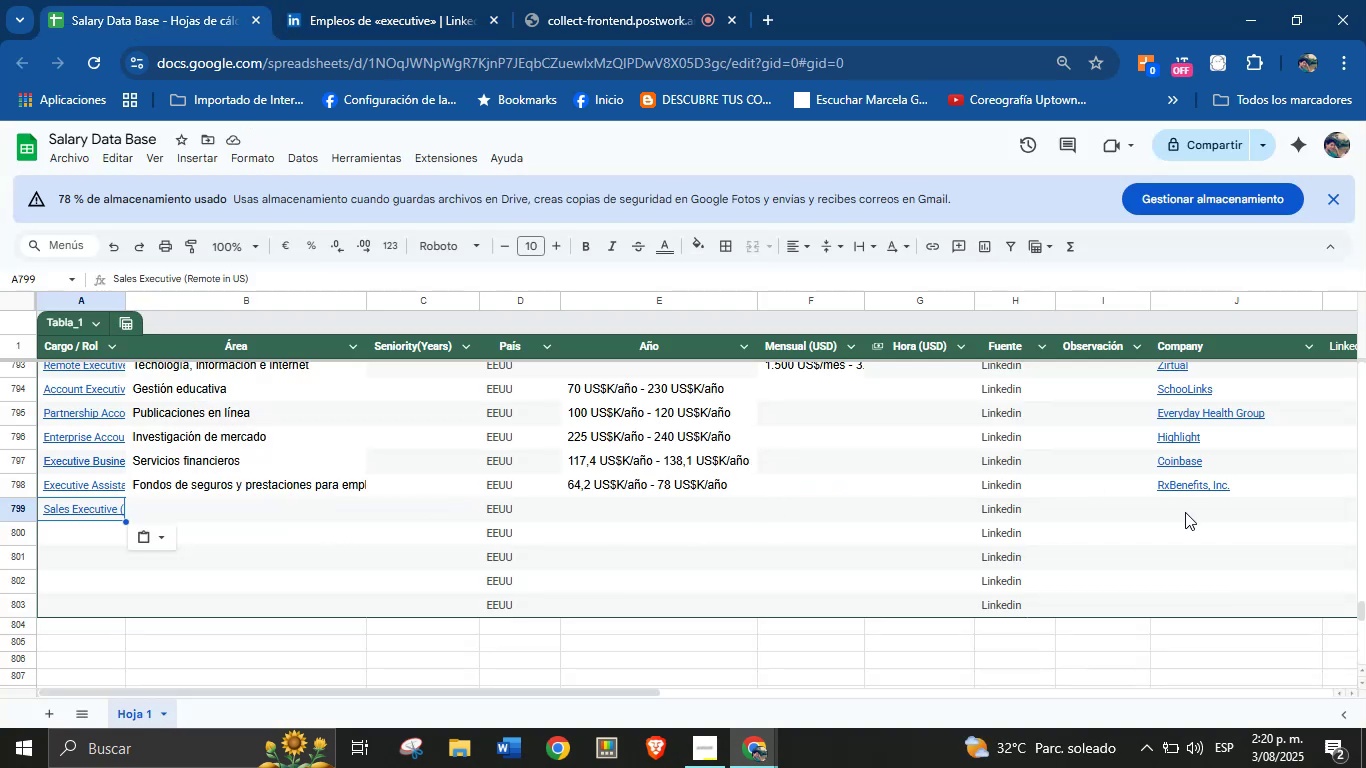 
key(Control+V)
 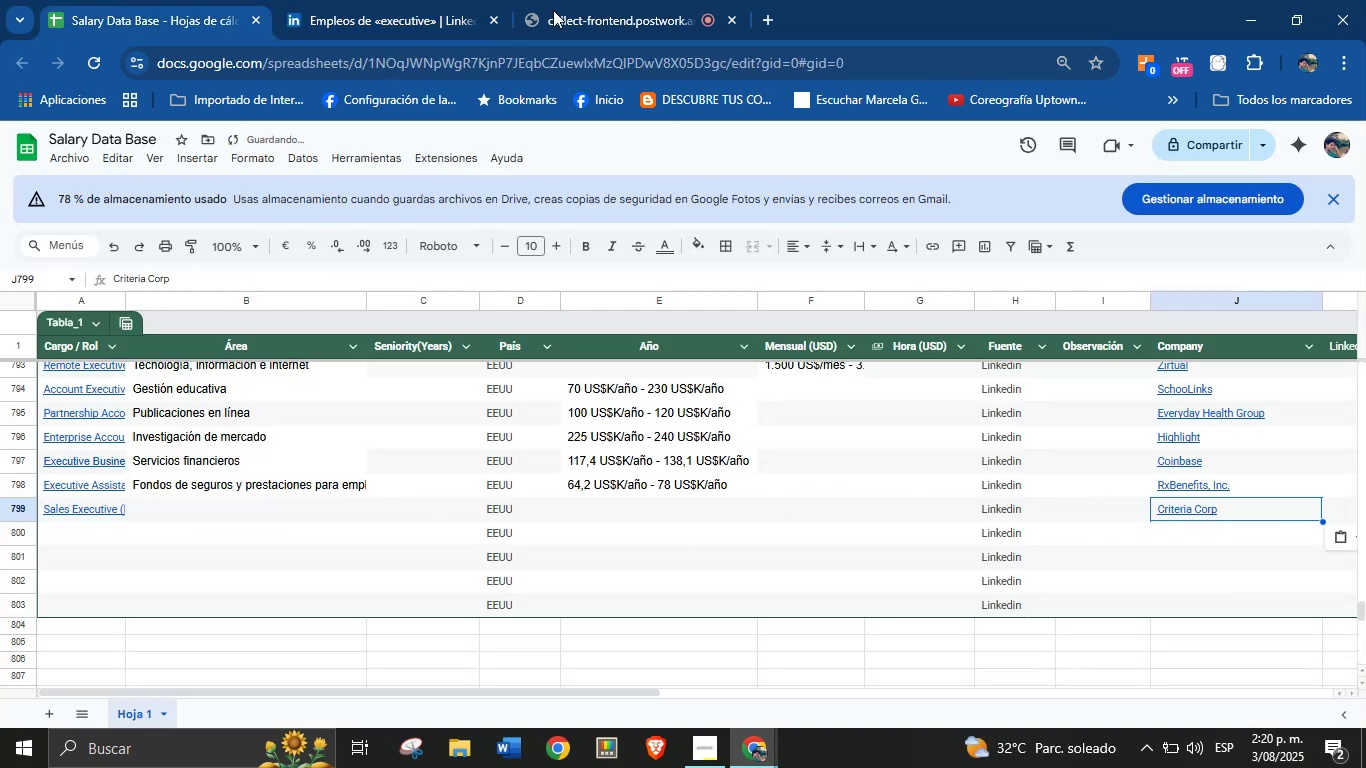 
left_click_drag(start_coordinate=[474, 0], to_coordinate=[464, 0])
 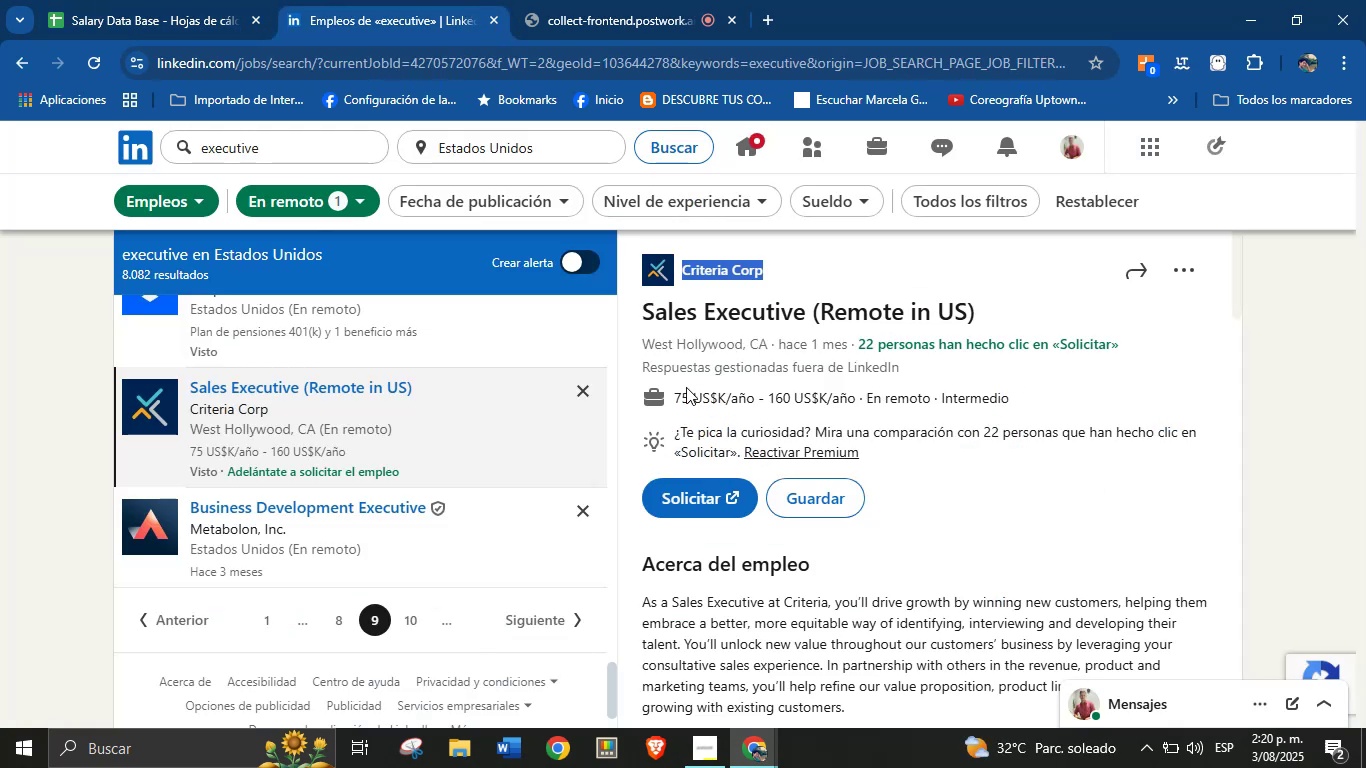 
left_click_drag(start_coordinate=[672, 399], to_coordinate=[856, 399])
 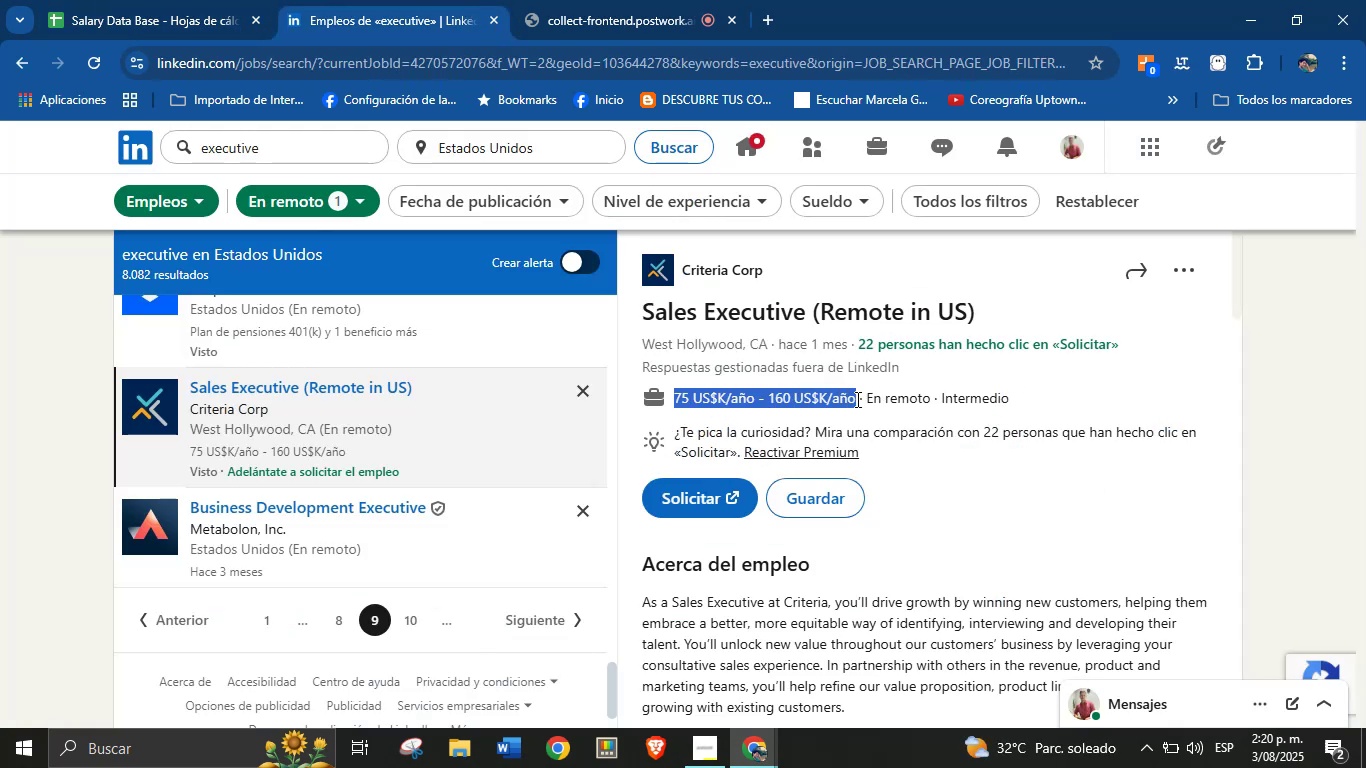 
key(Control+C)
 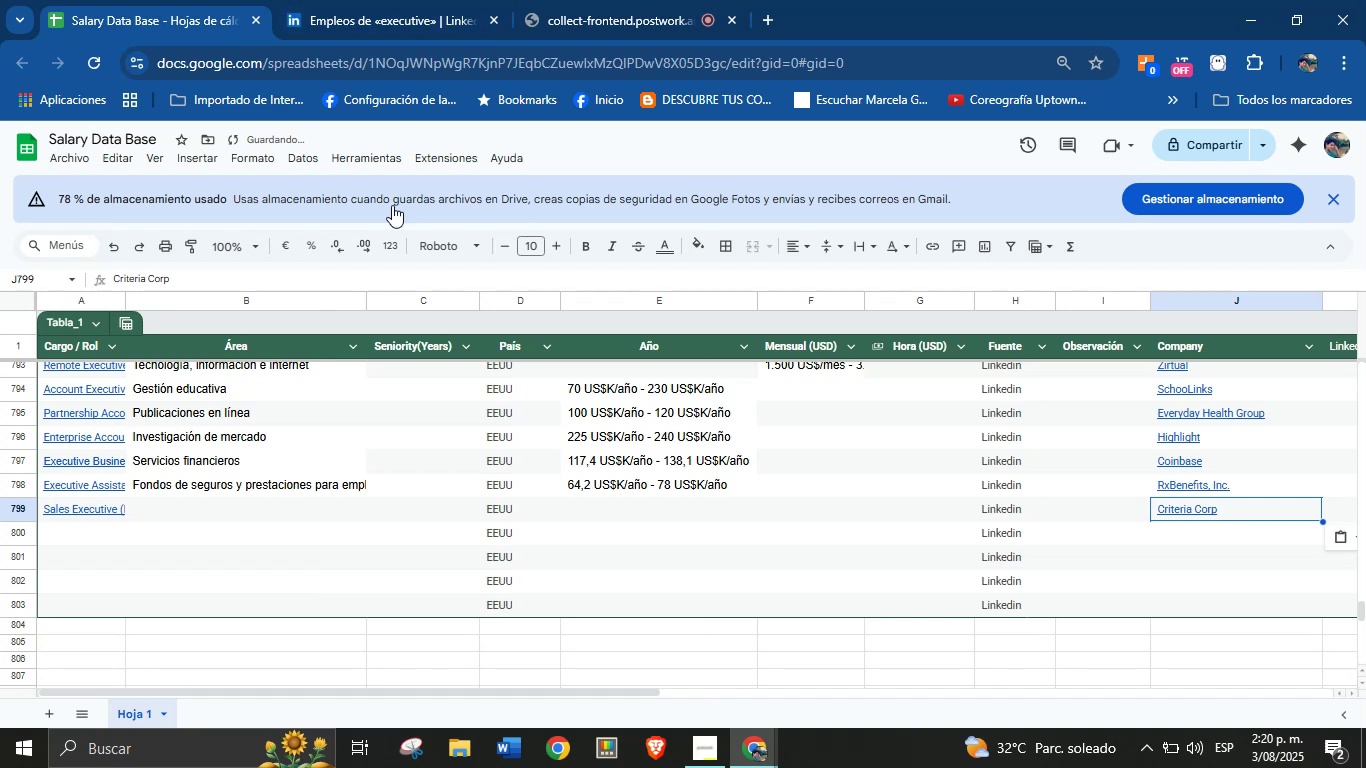 
left_click([632, 515])
 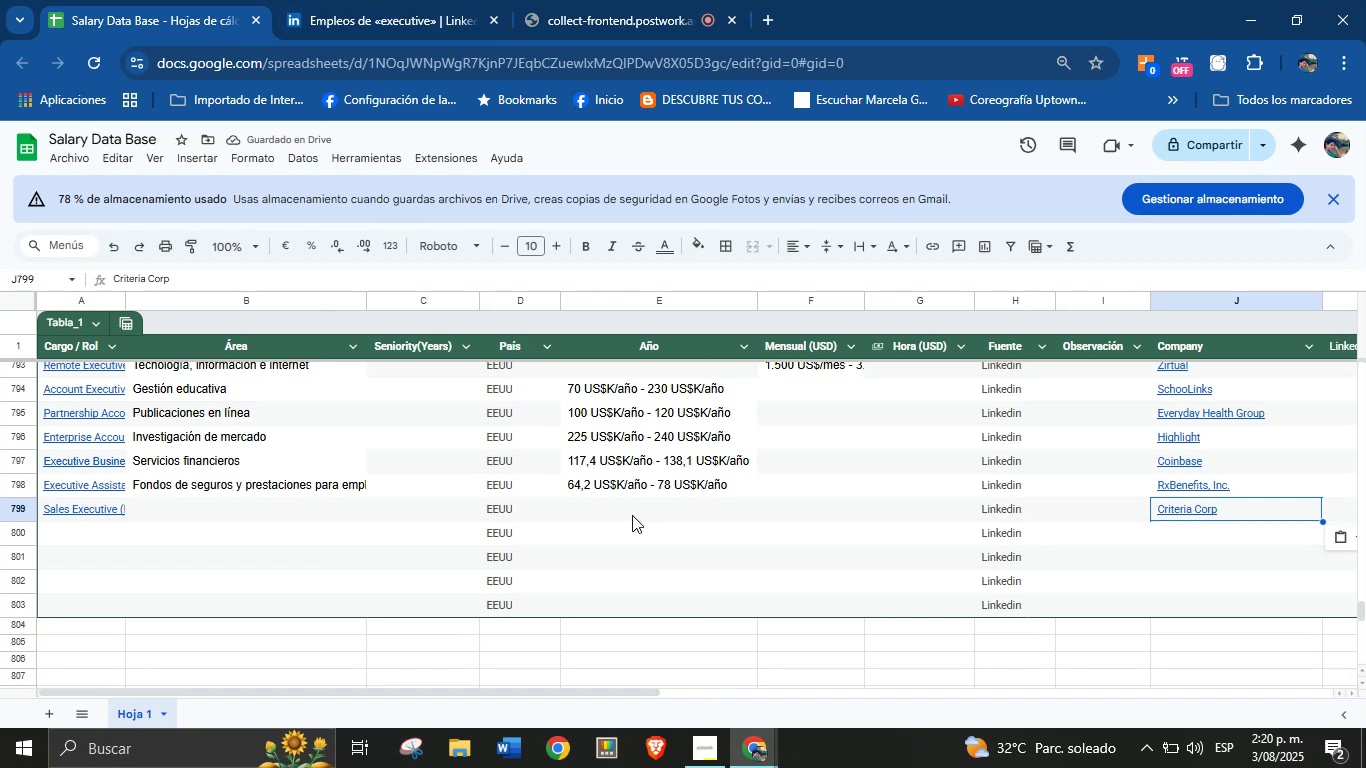 
key(Control+V)
 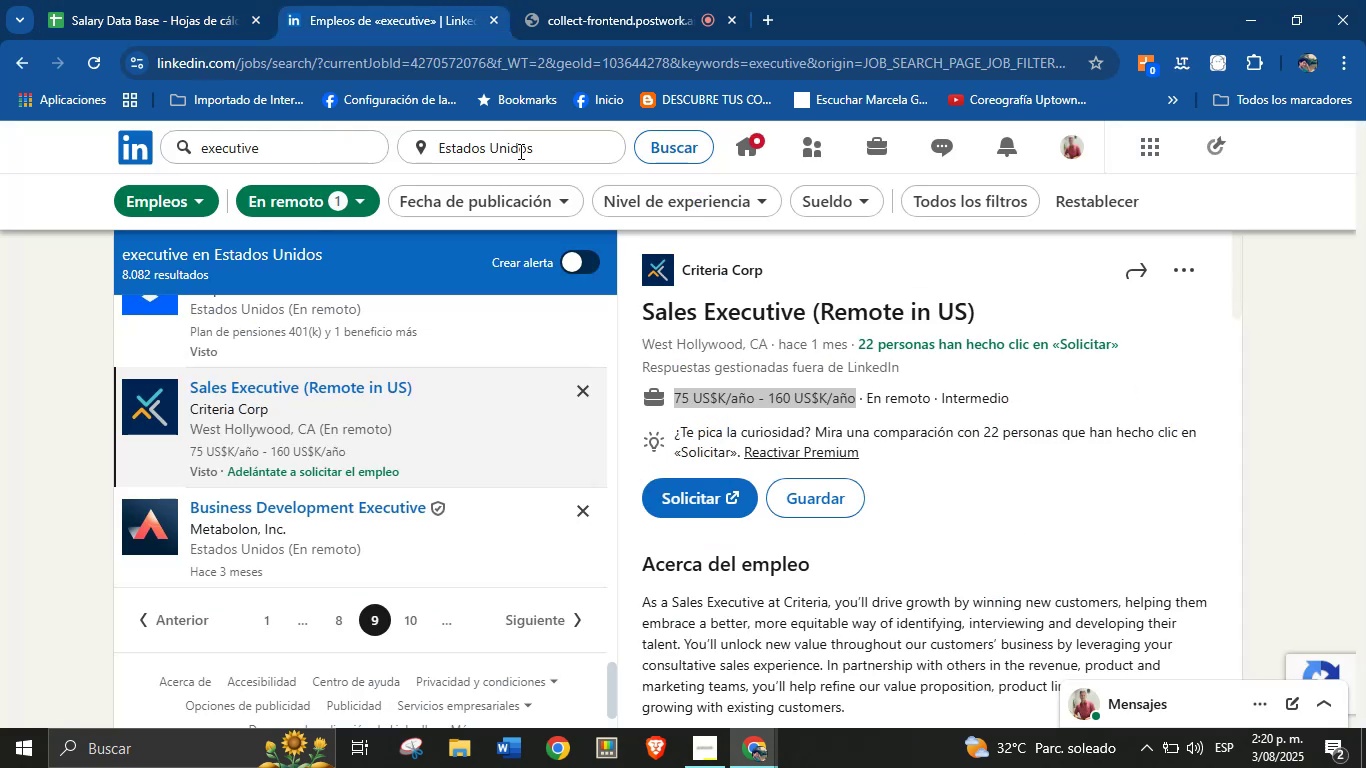 
scroll: coordinate [790, 514], scroll_direction: down, amount: 26.0
 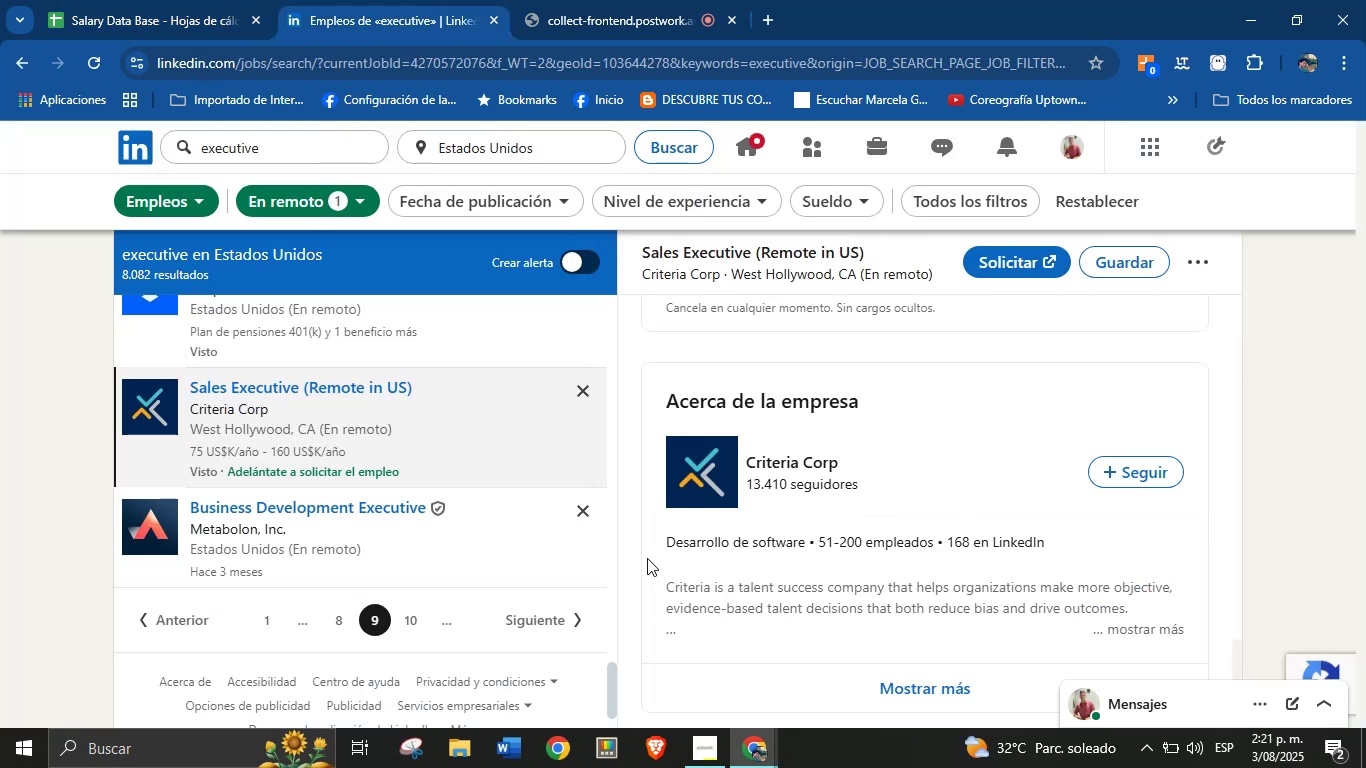 
left_click_drag(start_coordinate=[662, 547], to_coordinate=[816, 546])
 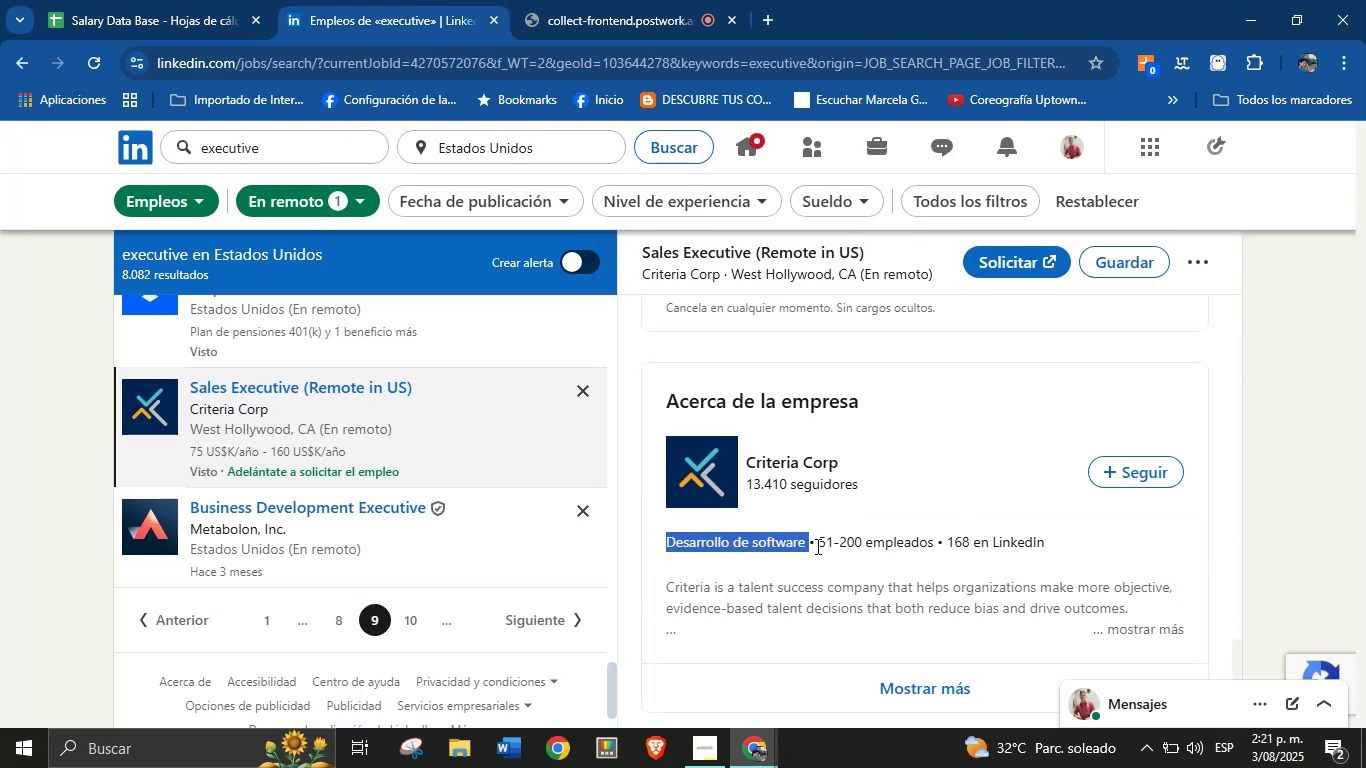 
key(Control+C)
 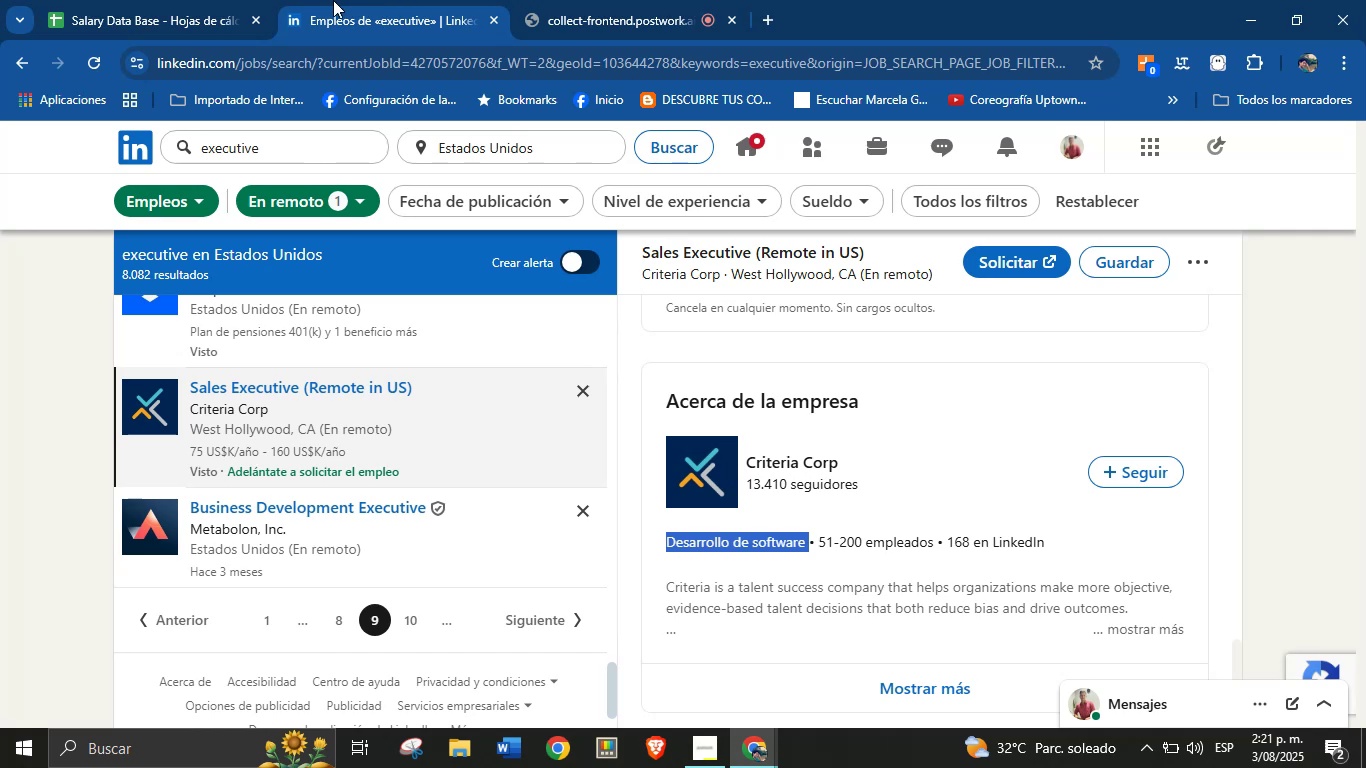 
left_click([226, 0])
 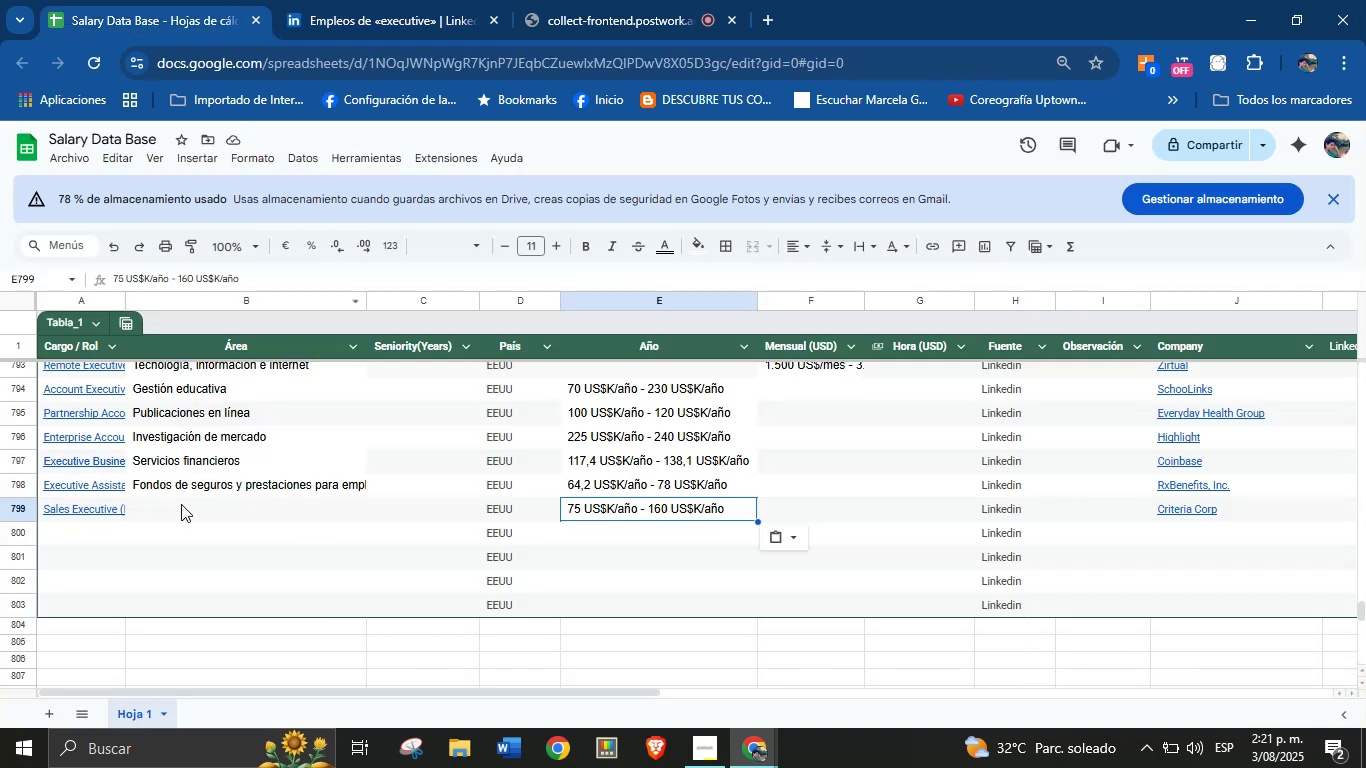 
left_click([181, 504])
 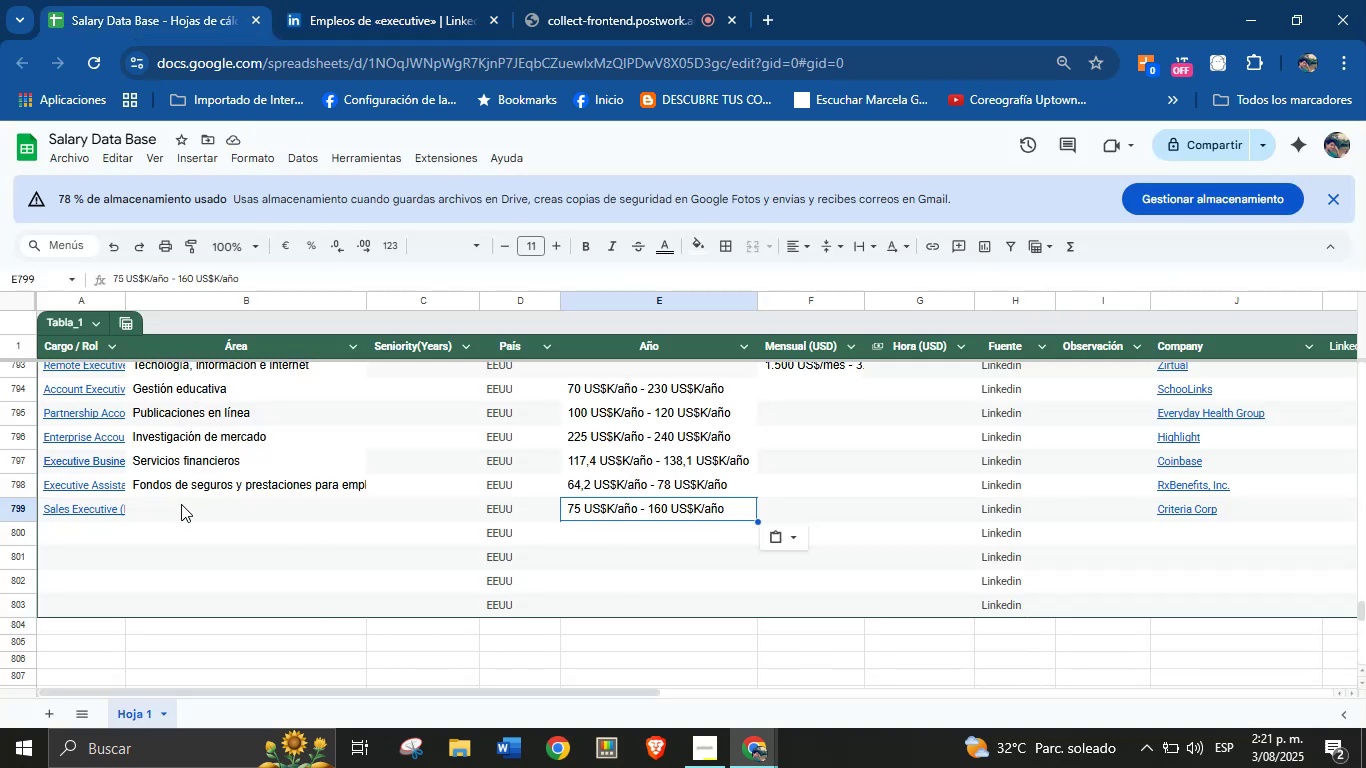 
key(Control+V)
 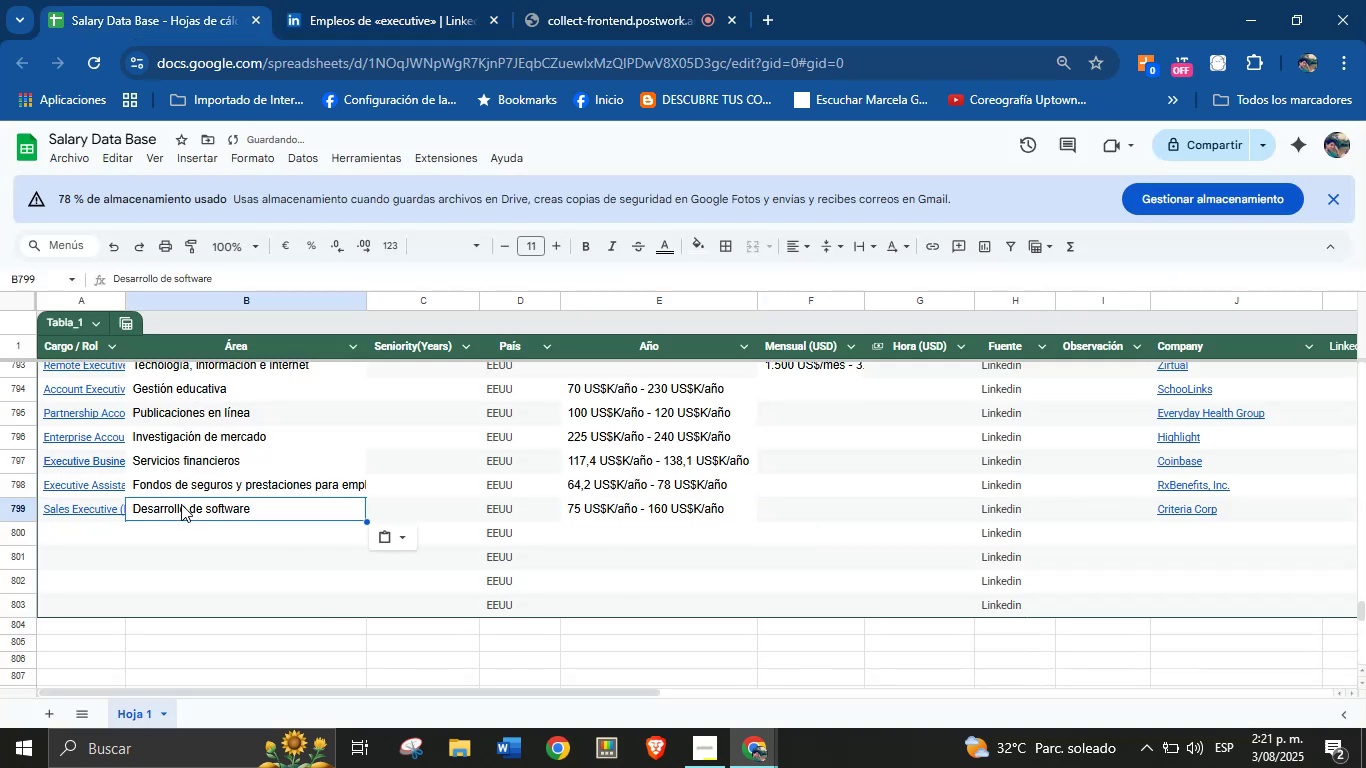 
scroll: coordinate [166, 517], scroll_direction: down, amount: 1.0
 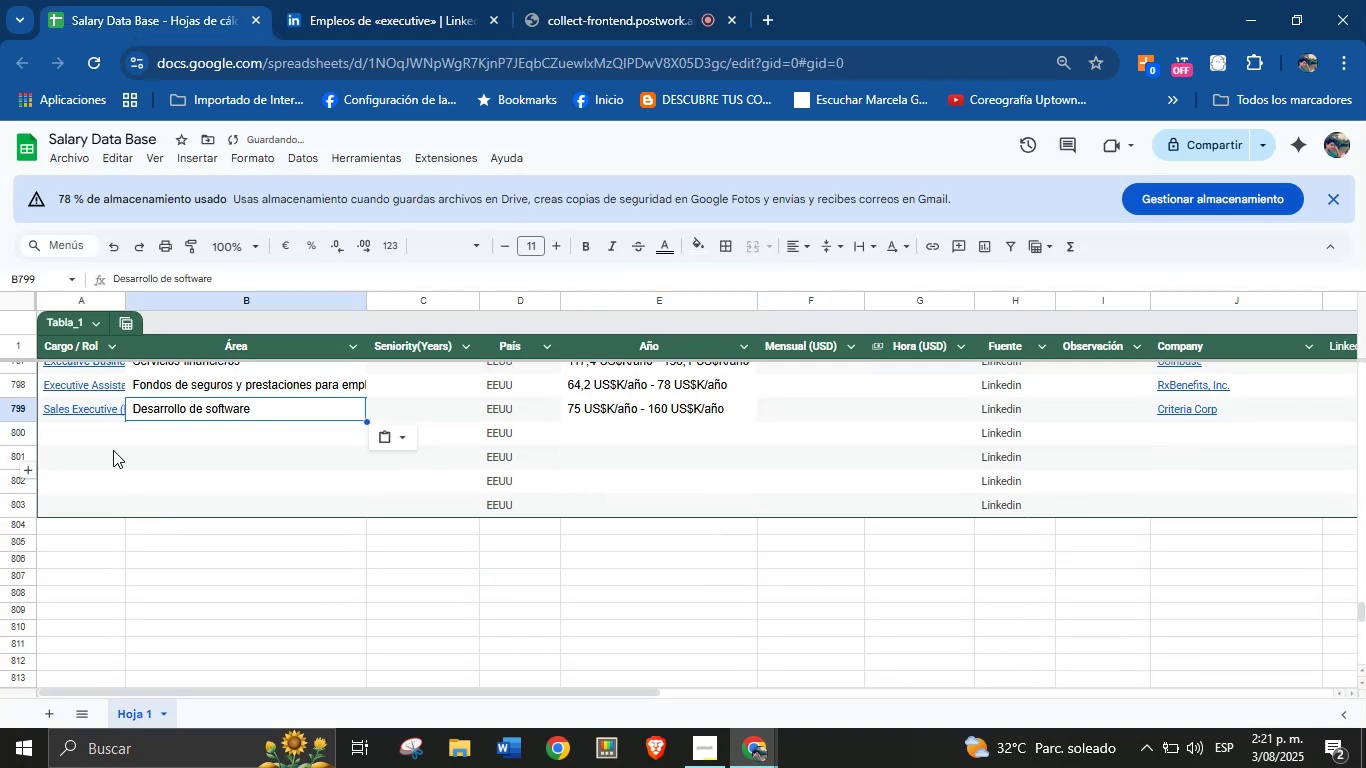 
left_click([124, 422])
 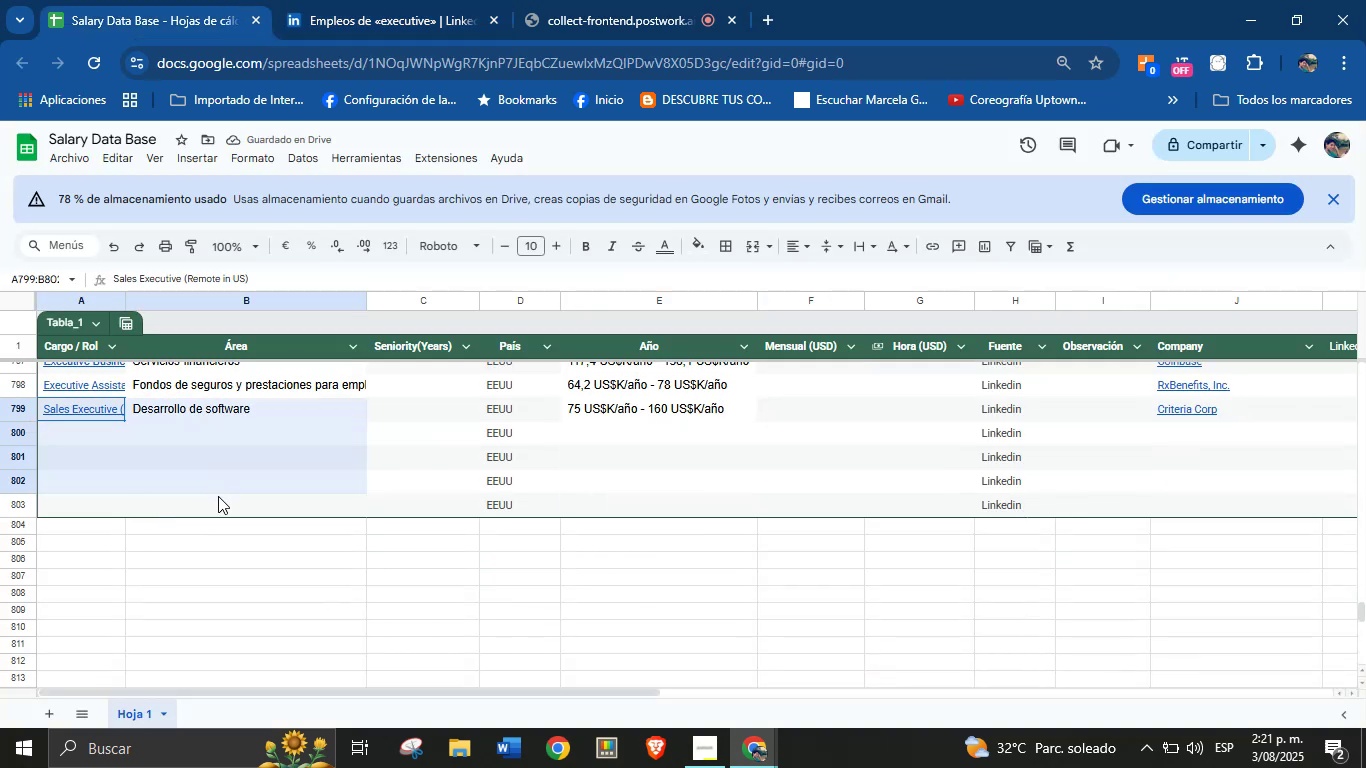 
left_click([202, 465])
 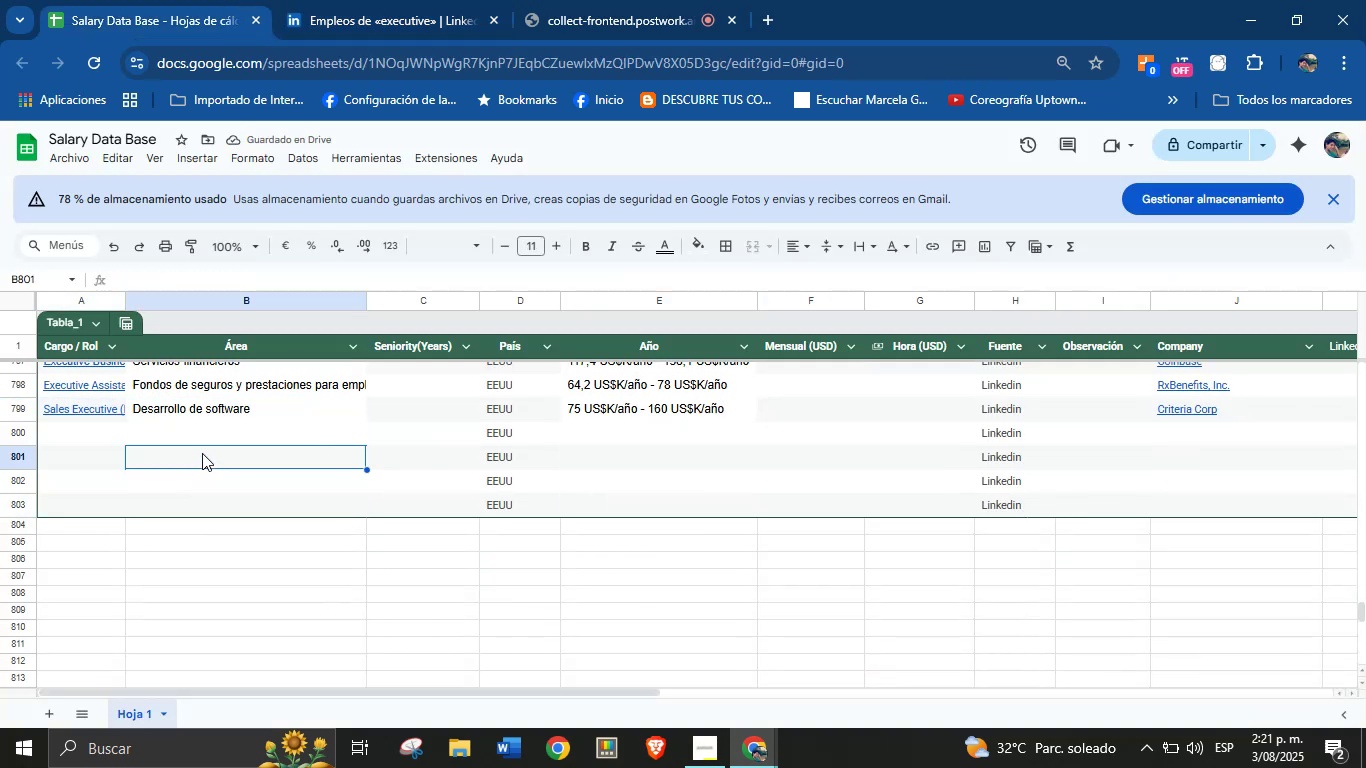 
left_click([202, 440])
 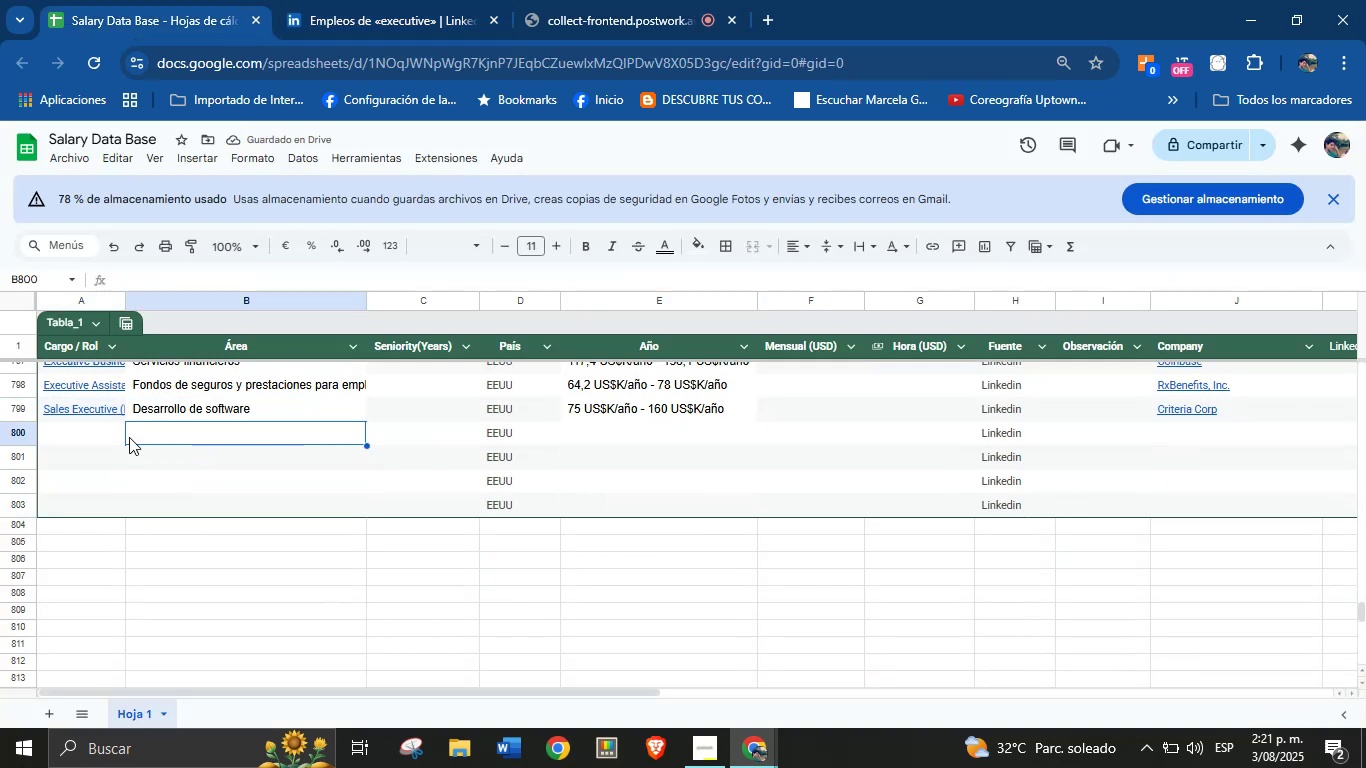 
left_click([93, 436])
 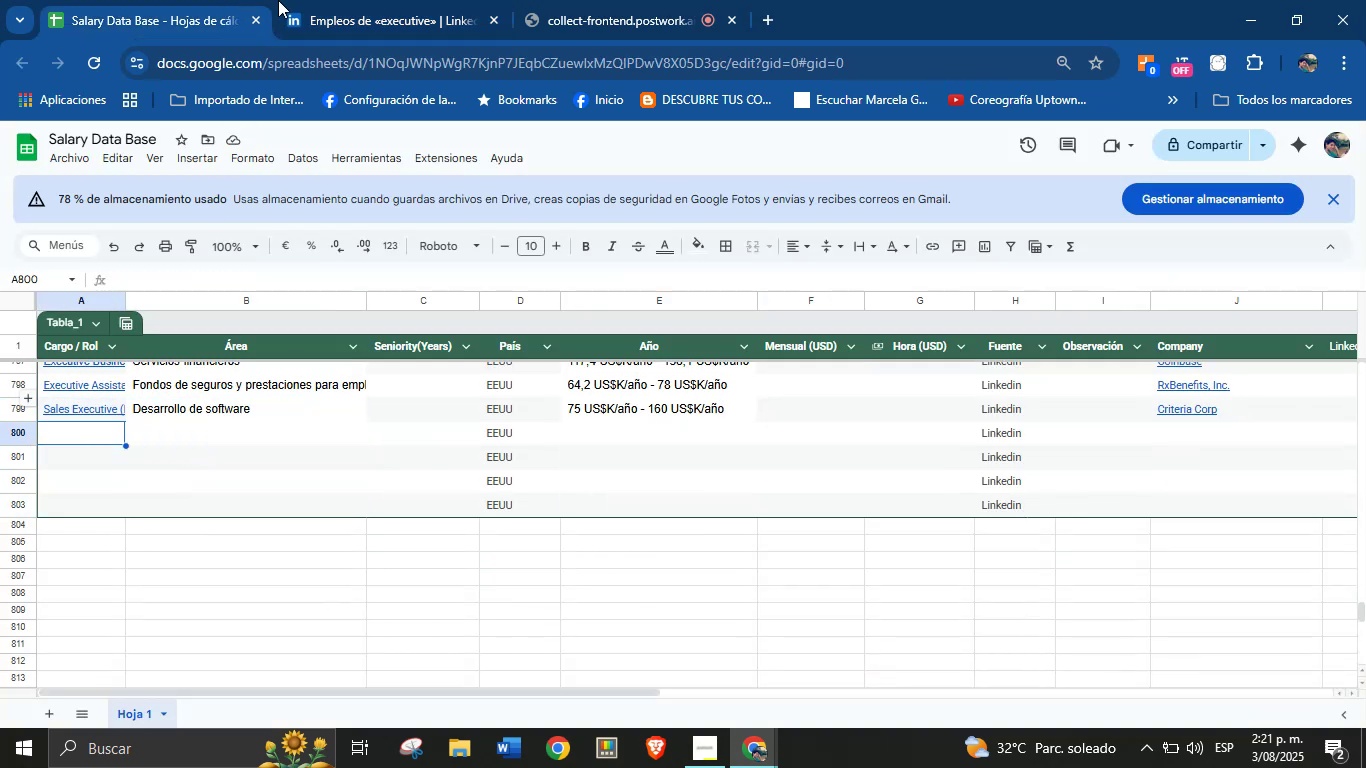 
left_click([321, 0])
 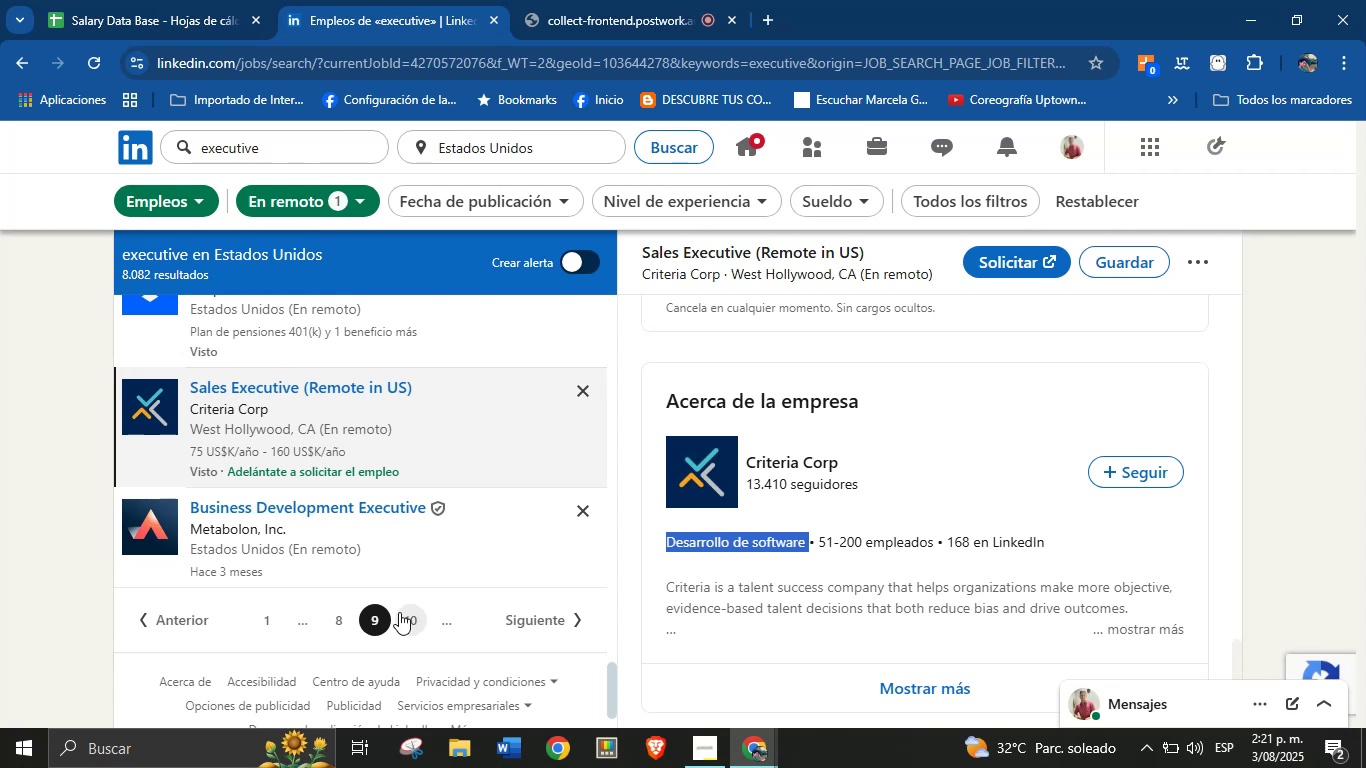 
left_click([417, 613])
 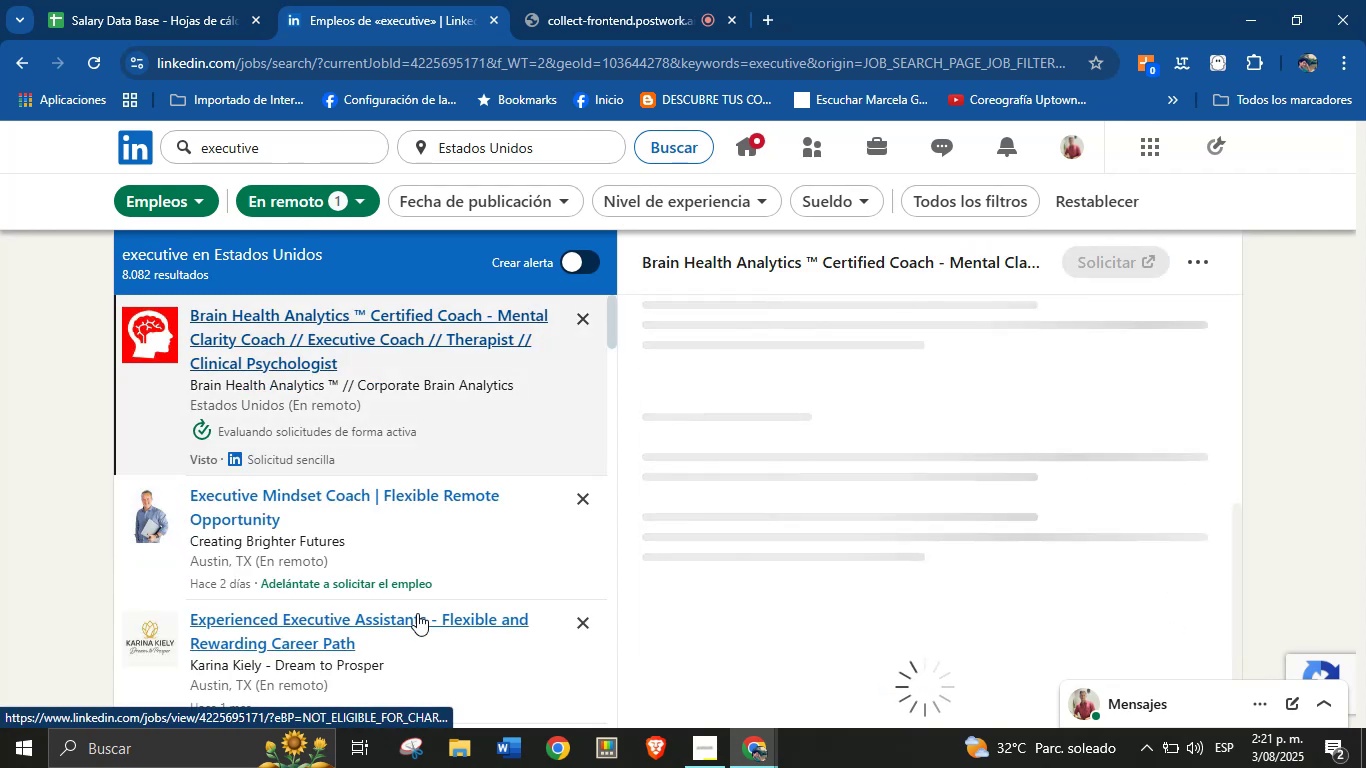 
scroll: coordinate [717, 458], scroll_direction: up, amount: 2.0
 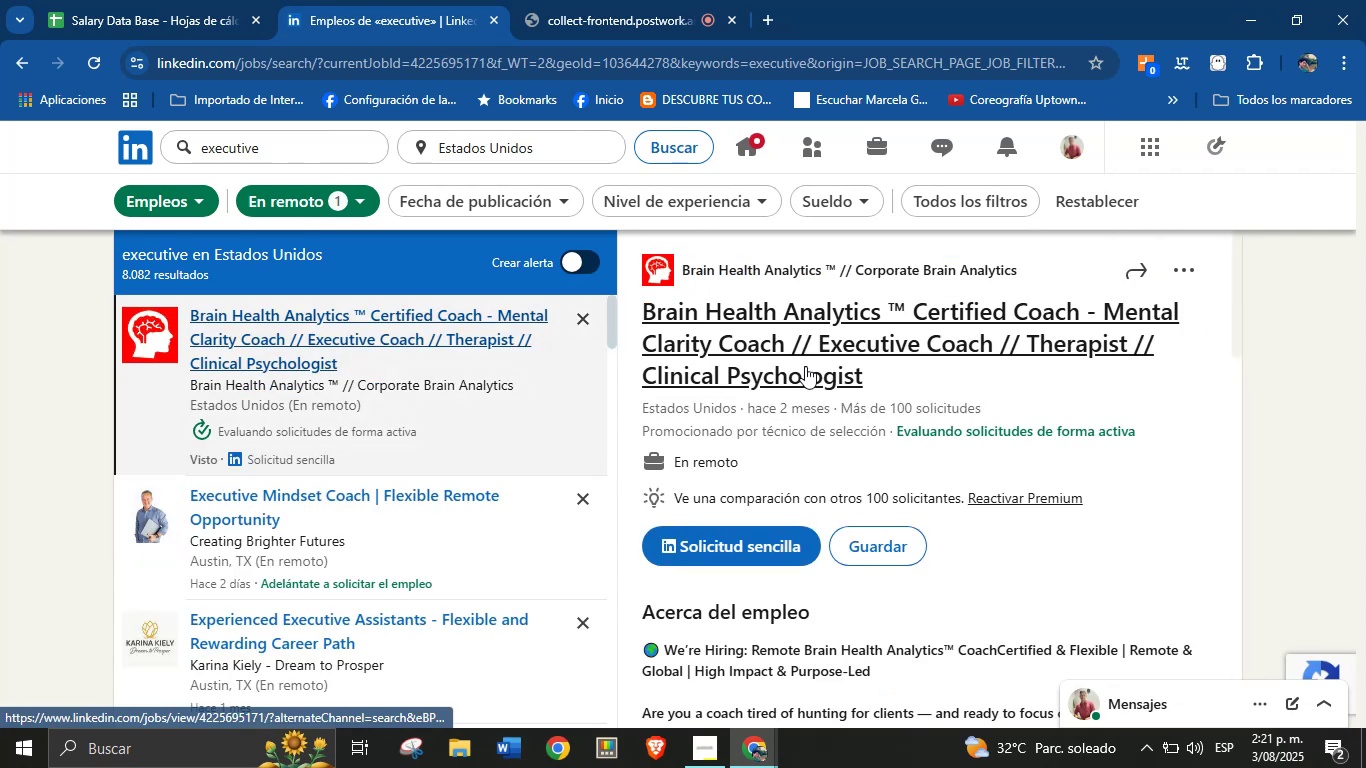 
left_click_drag(start_coordinate=[931, 378], to_coordinate=[644, 314])
 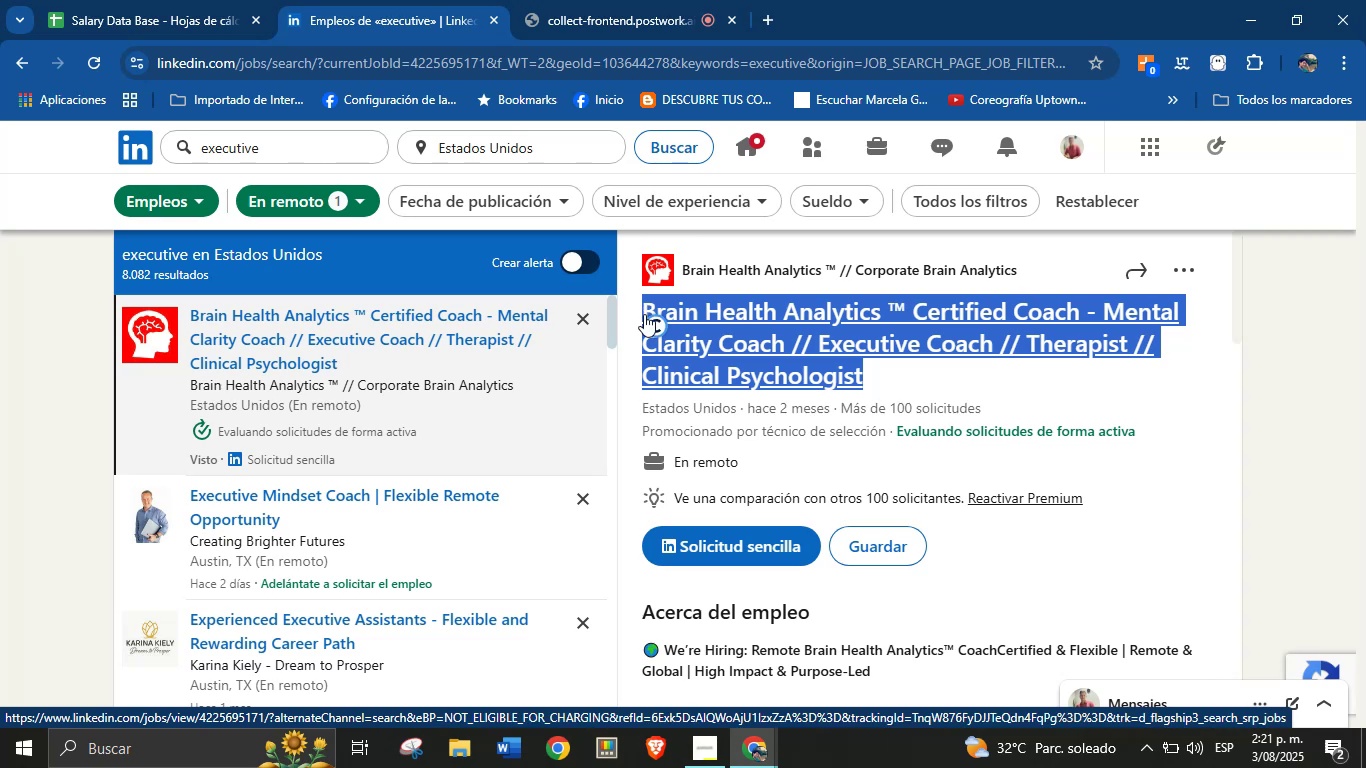 
key(Control+C)
 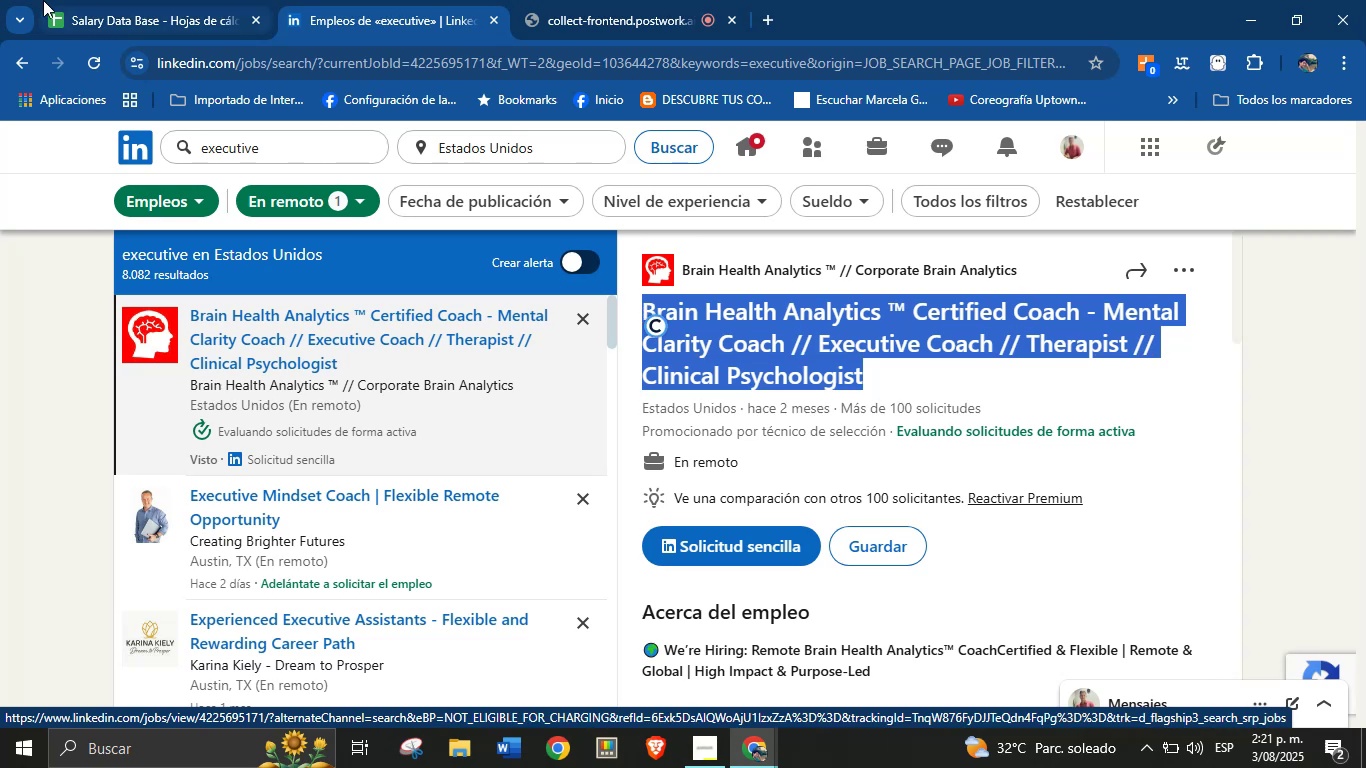 
left_click([130, 0])
 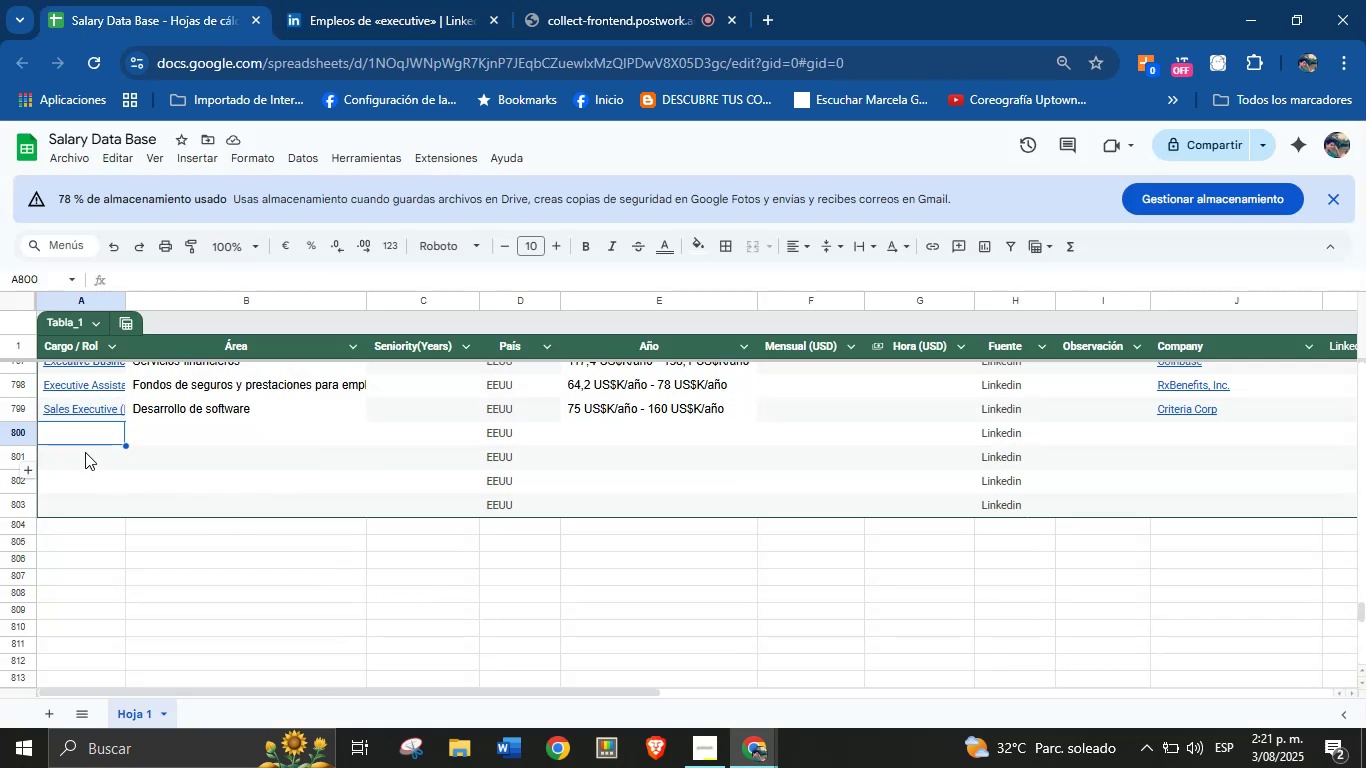 
key(Control+V)
 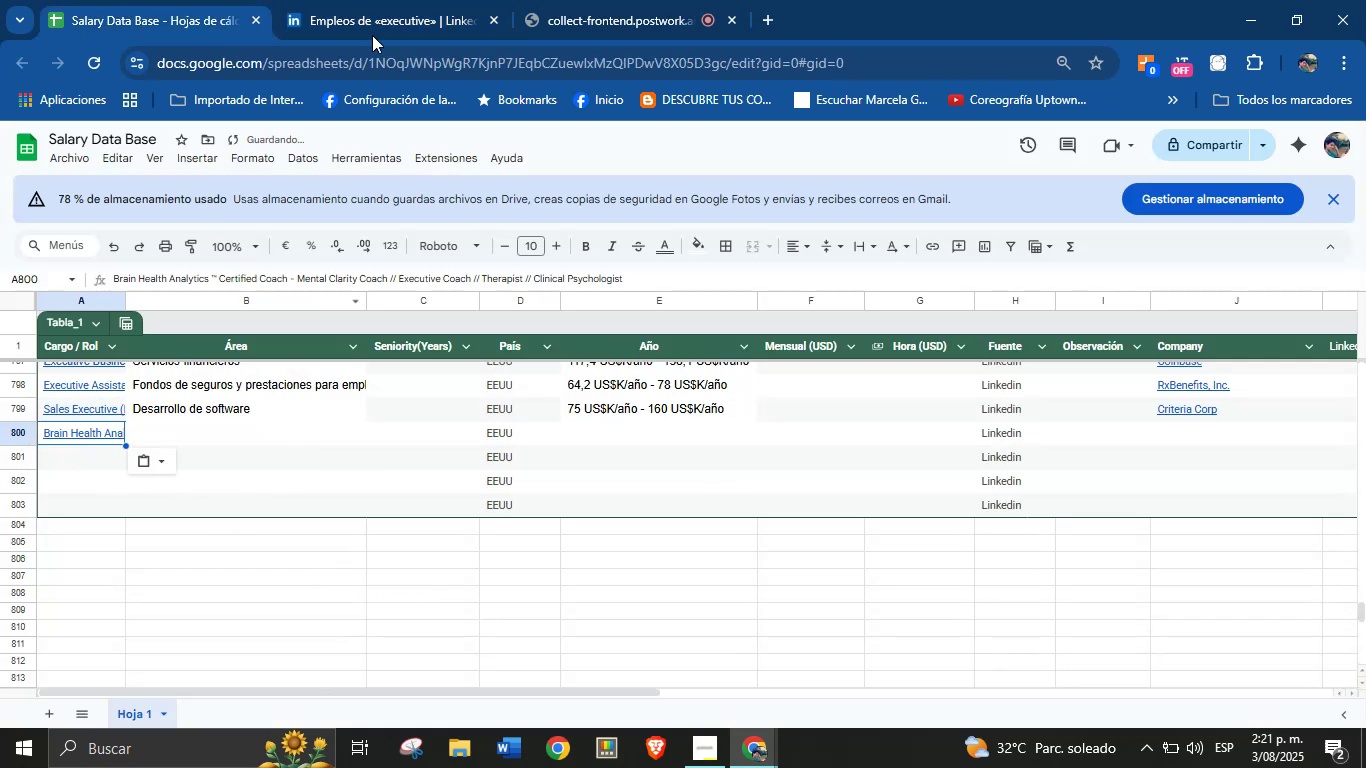 
left_click([388, 0])
 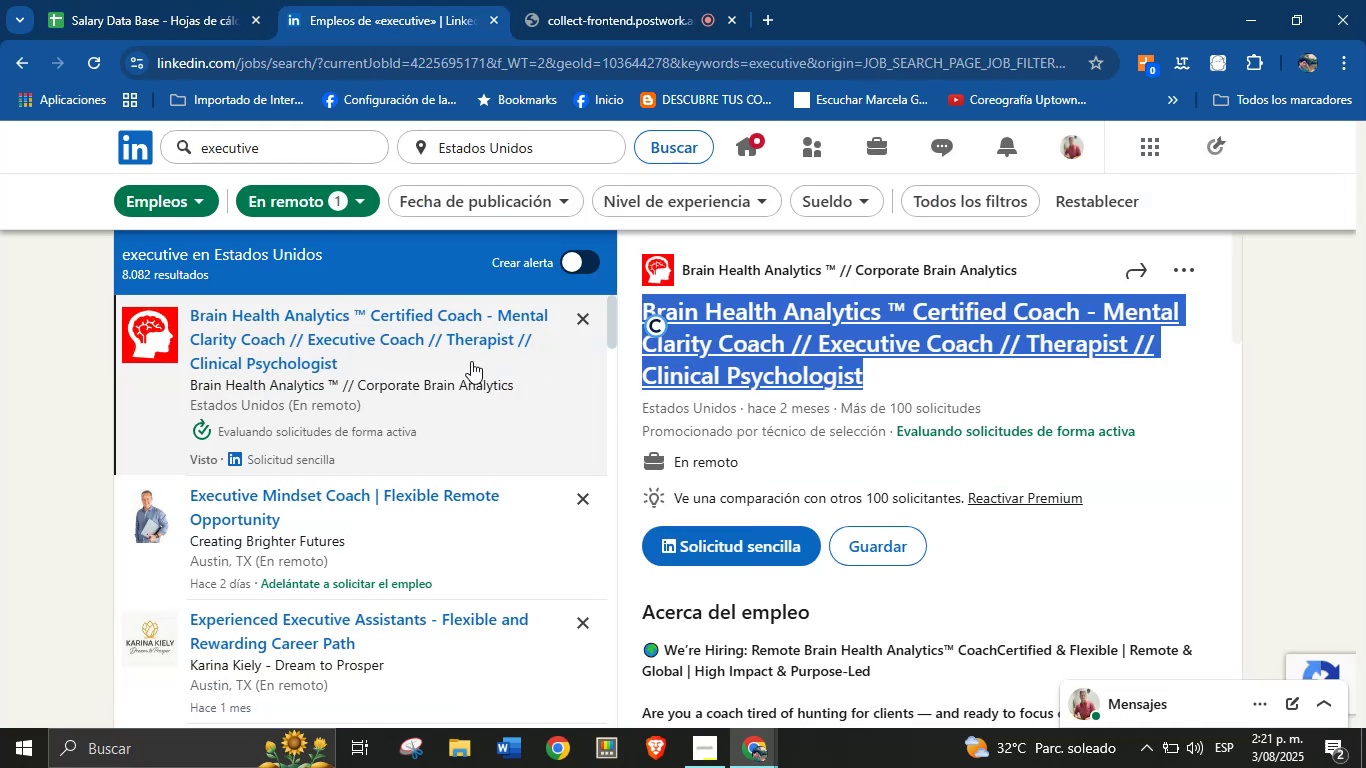 
left_click([207, 0])
 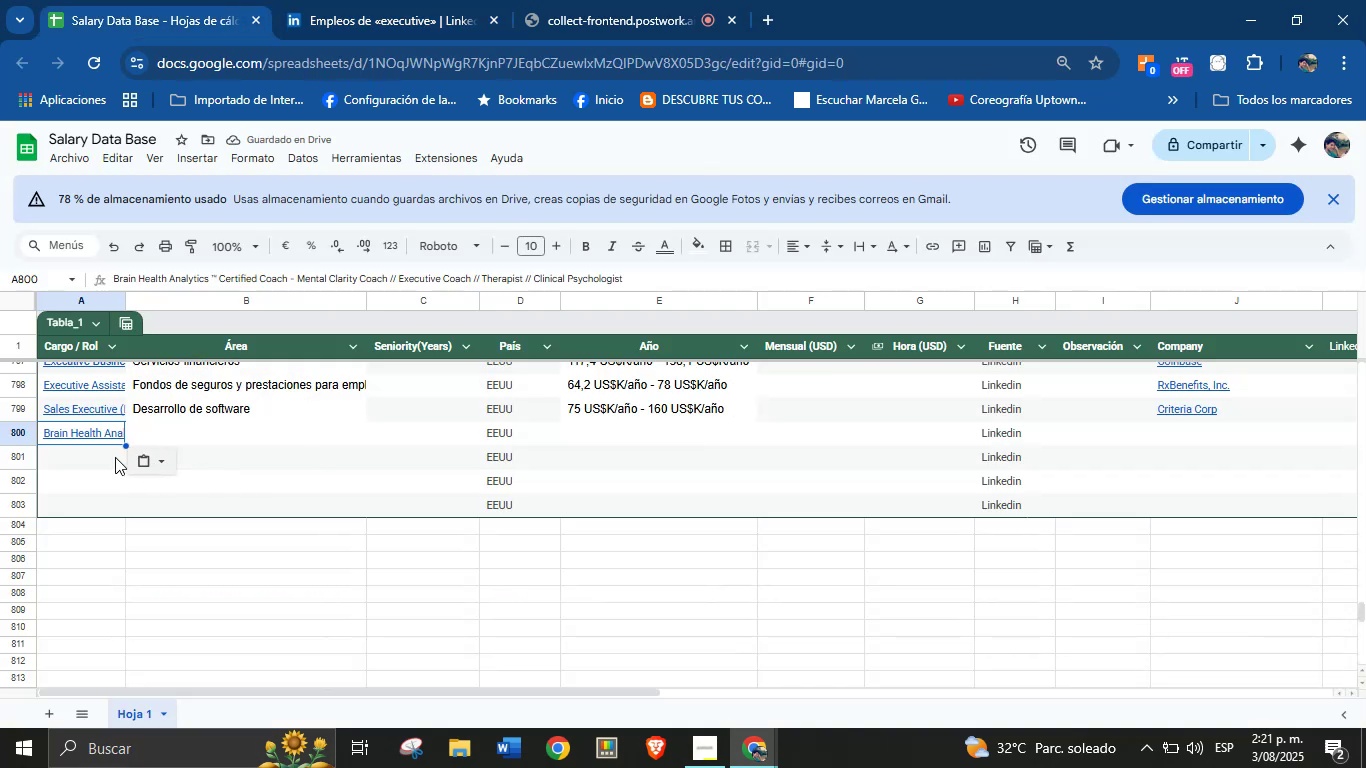 
key(Control+Z)
 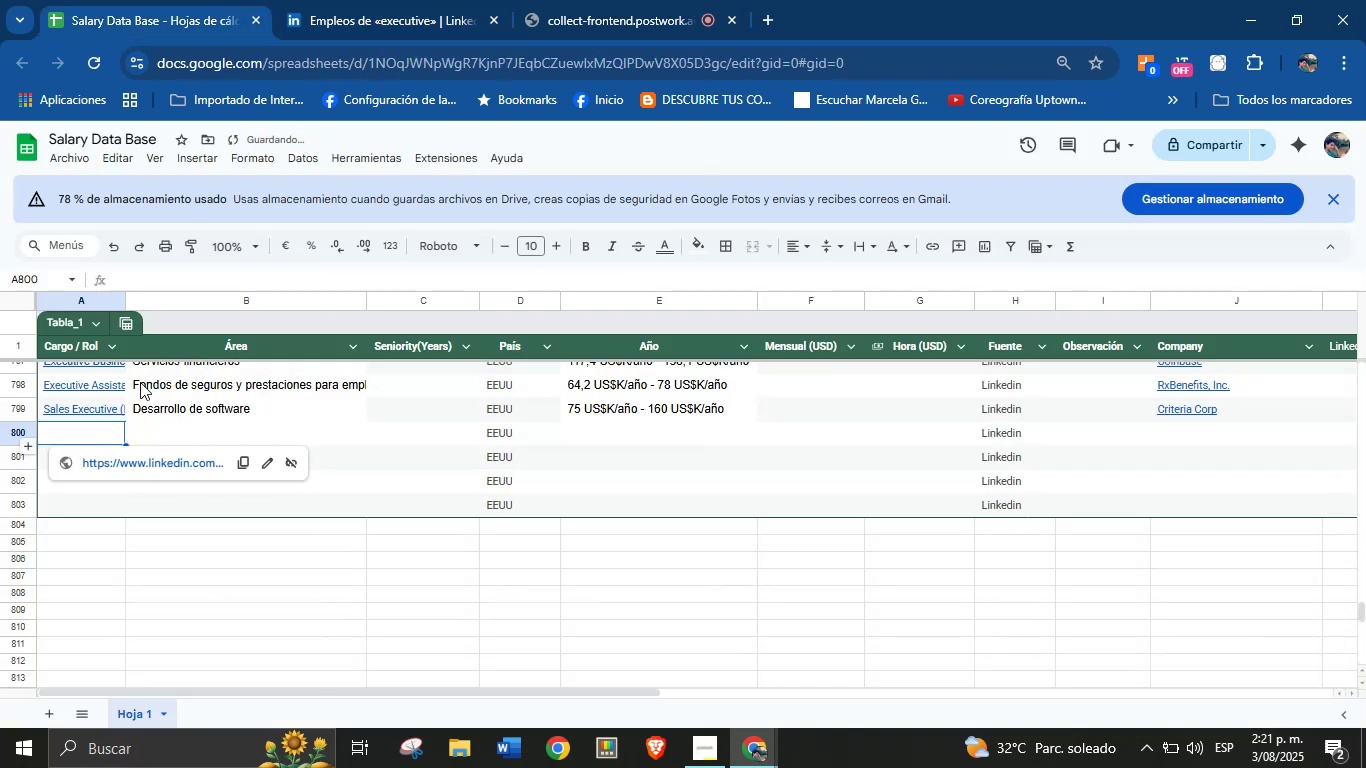 
left_click_drag(start_coordinate=[377, 0], to_coordinate=[371, 2])
 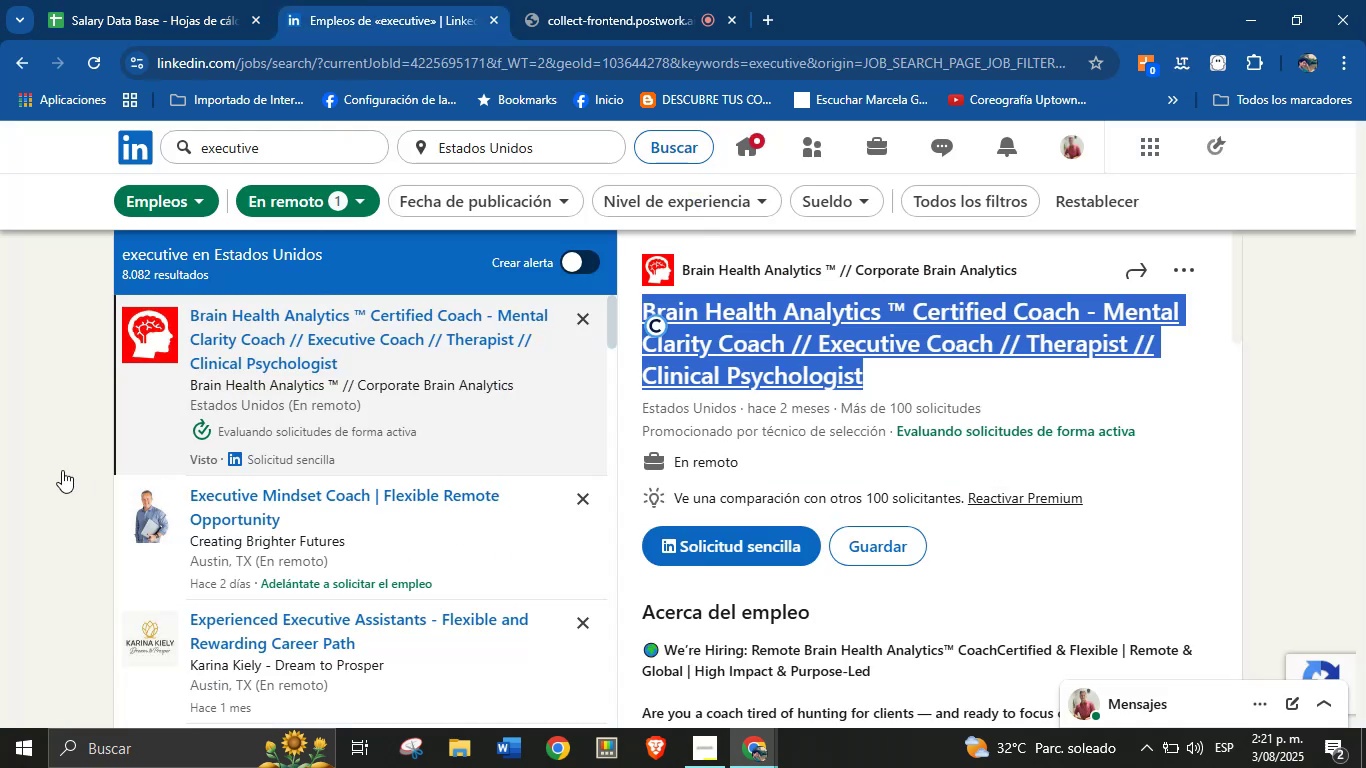 
left_click_drag(start_coordinate=[19, 467], to_coordinate=[0, 484])
 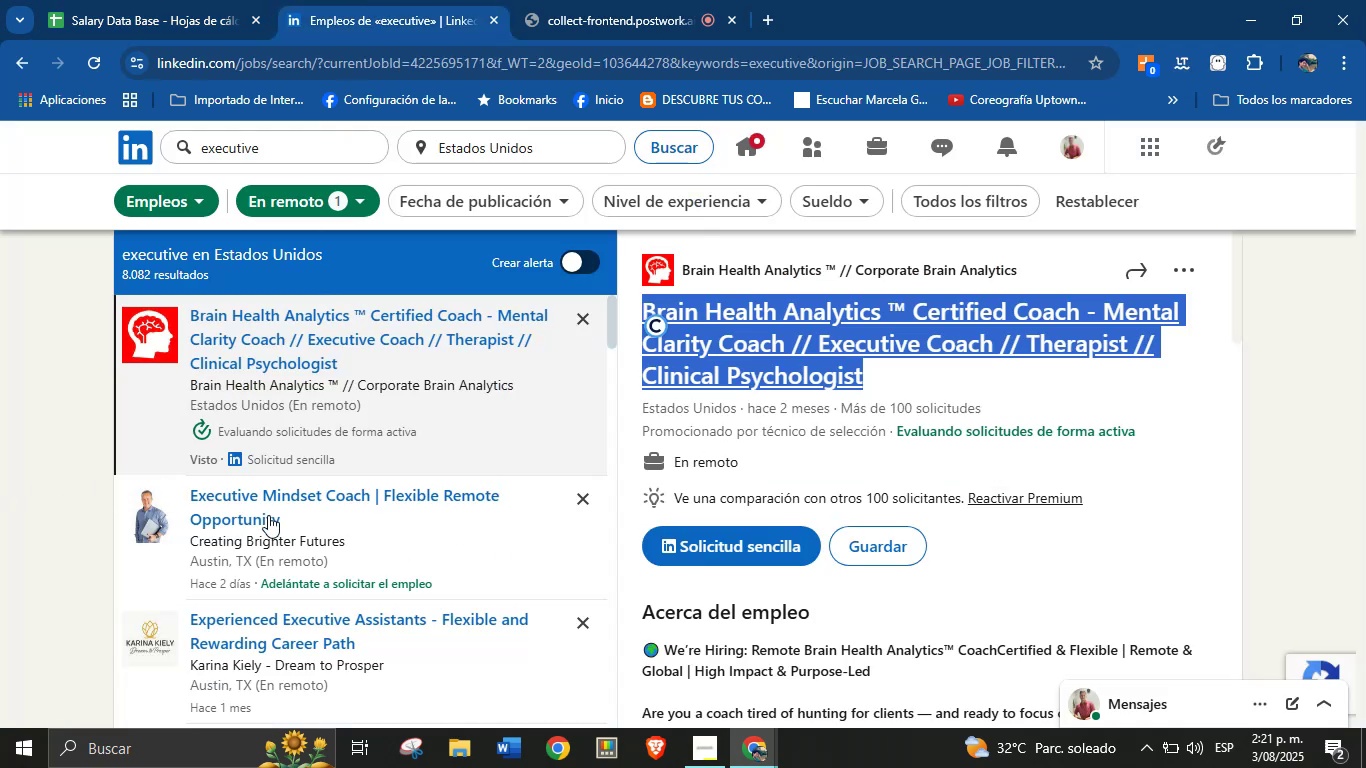 
scroll: coordinate [376, 514], scroll_direction: down, amount: 5.0
 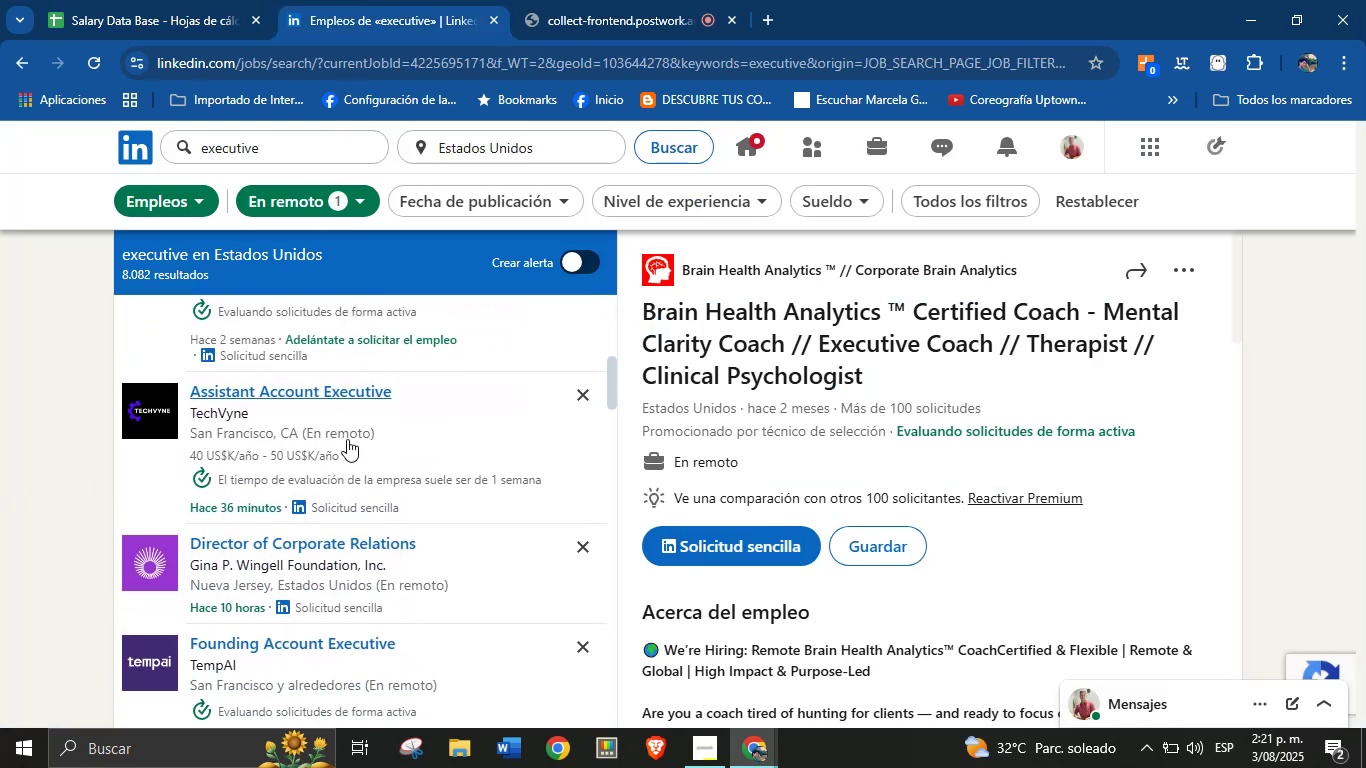 
left_click([337, 398])
 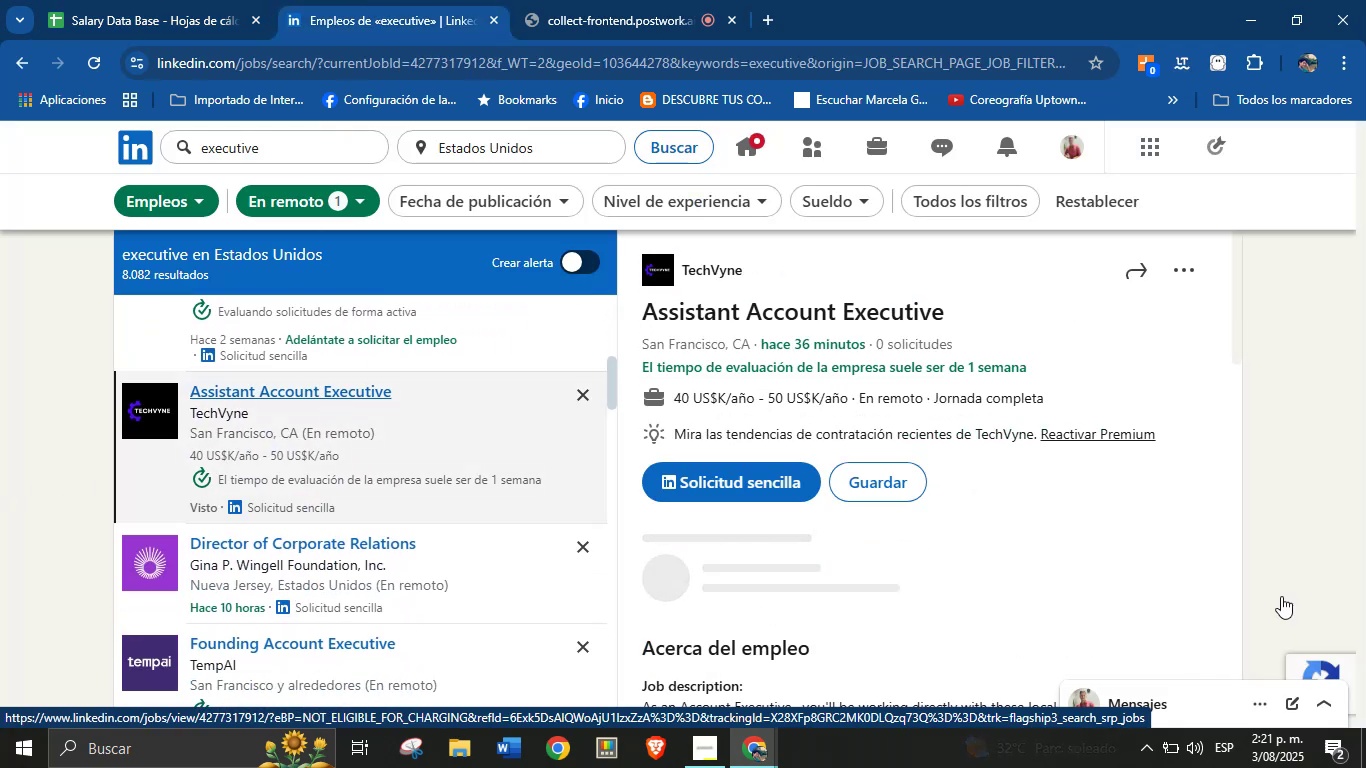 
left_click_drag(start_coordinate=[988, 300], to_coordinate=[646, 311])
 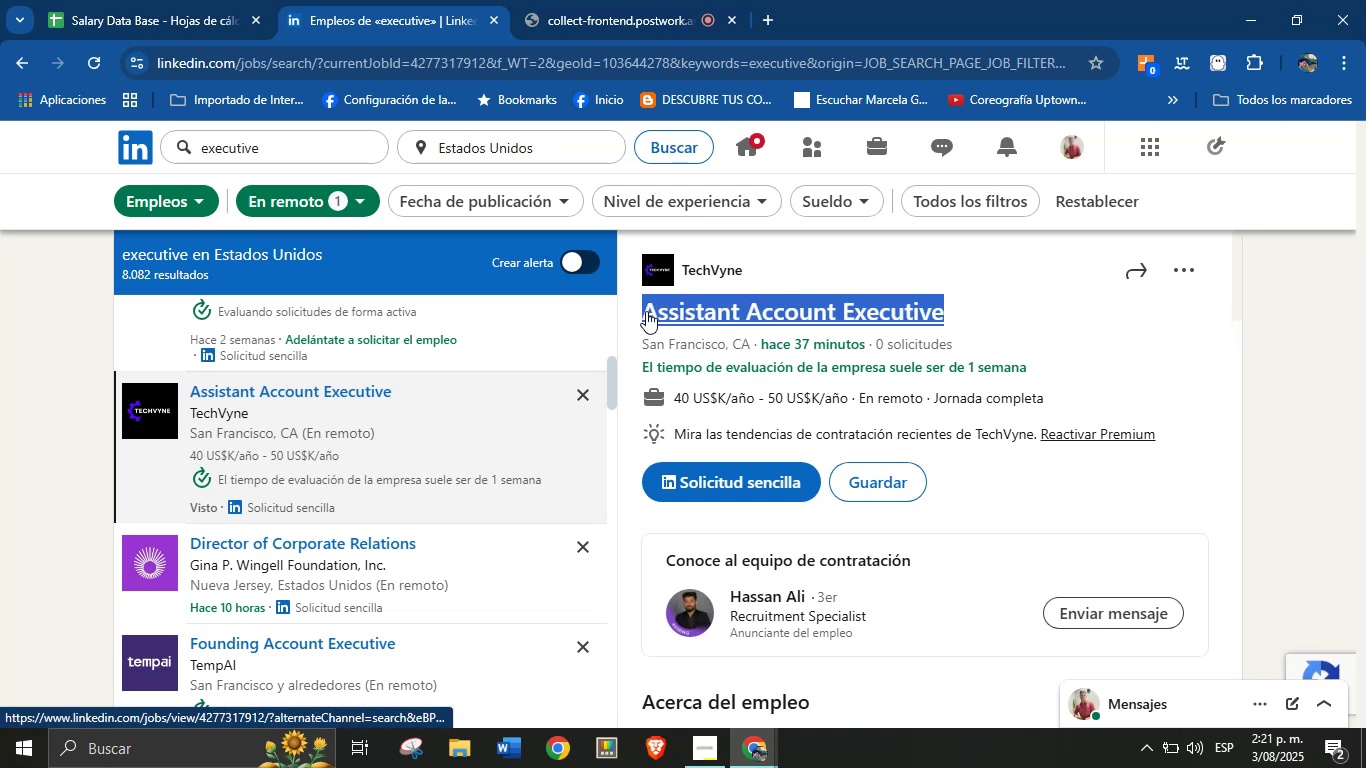 
key(Control+C)
 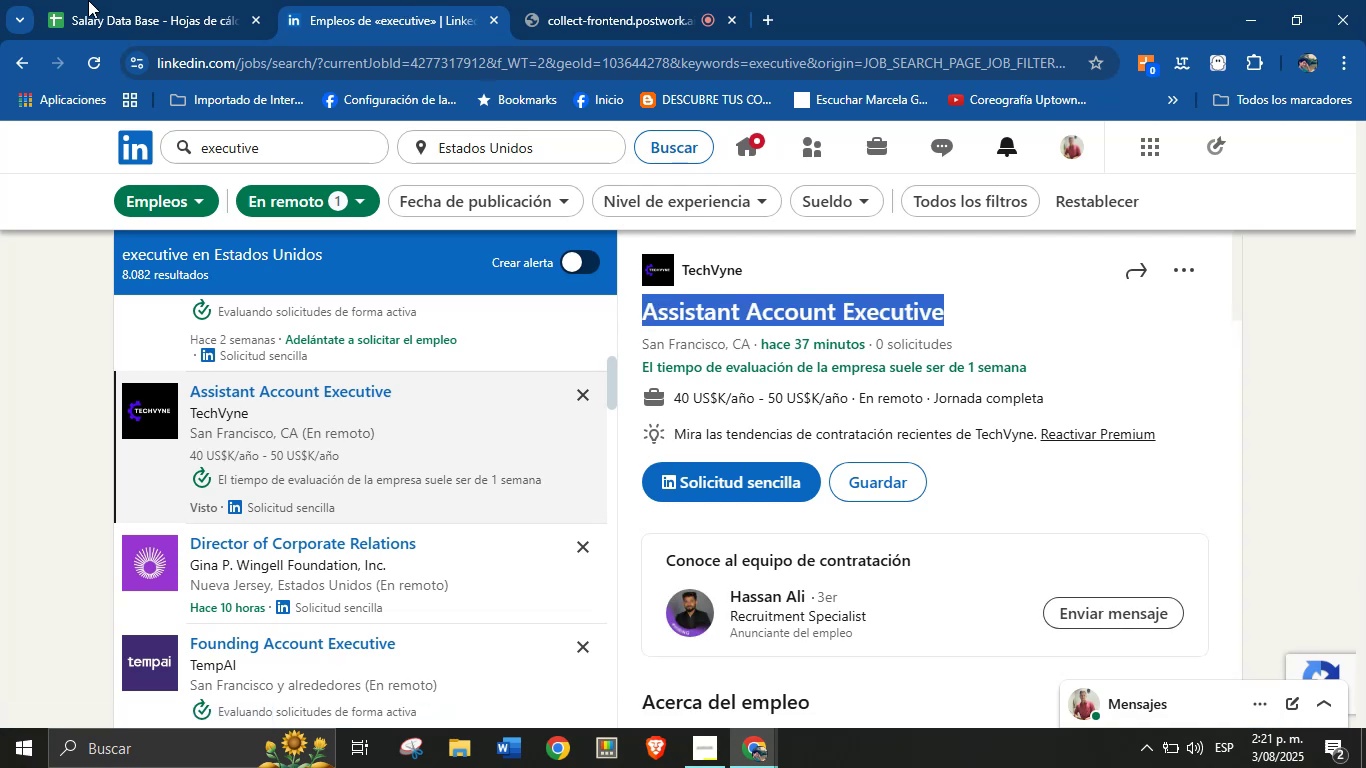 
left_click([106, 0])
 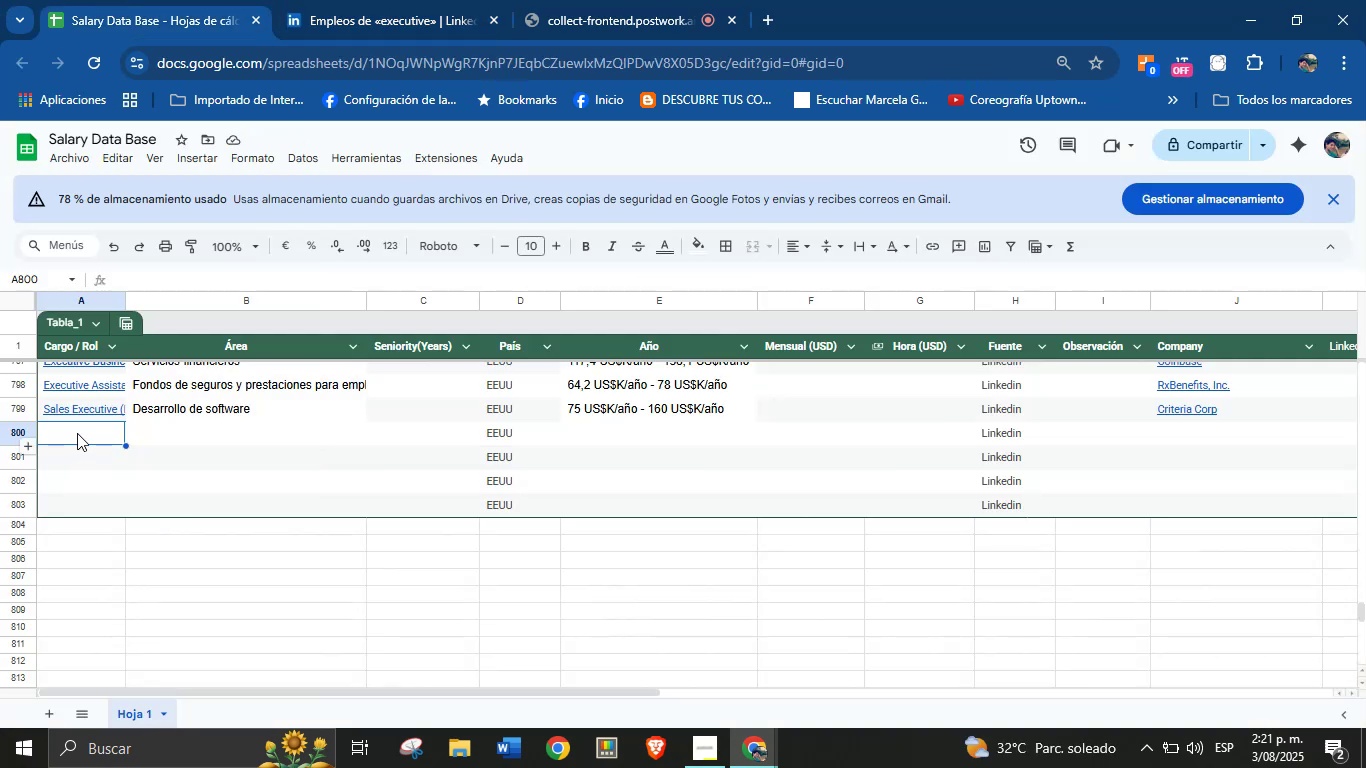 
left_click([77, 433])
 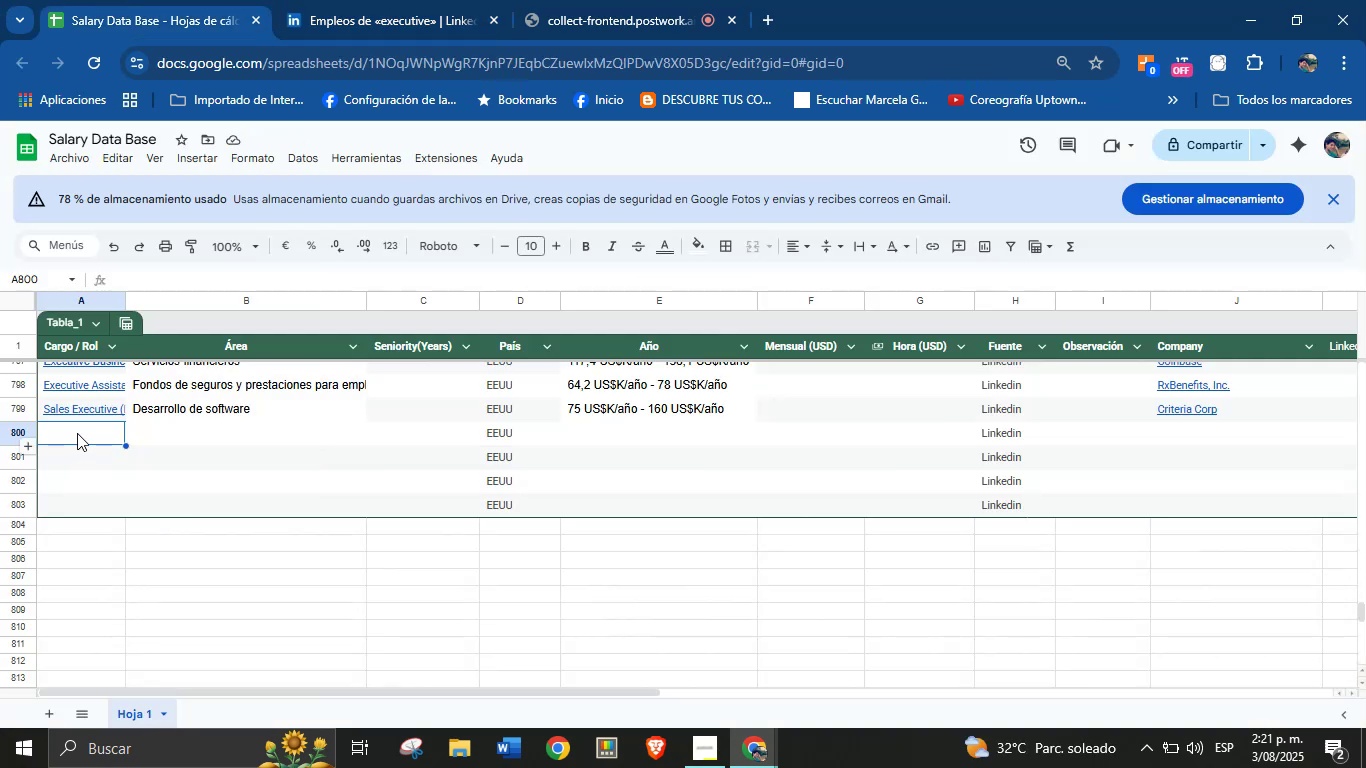 
key(Control+V)
 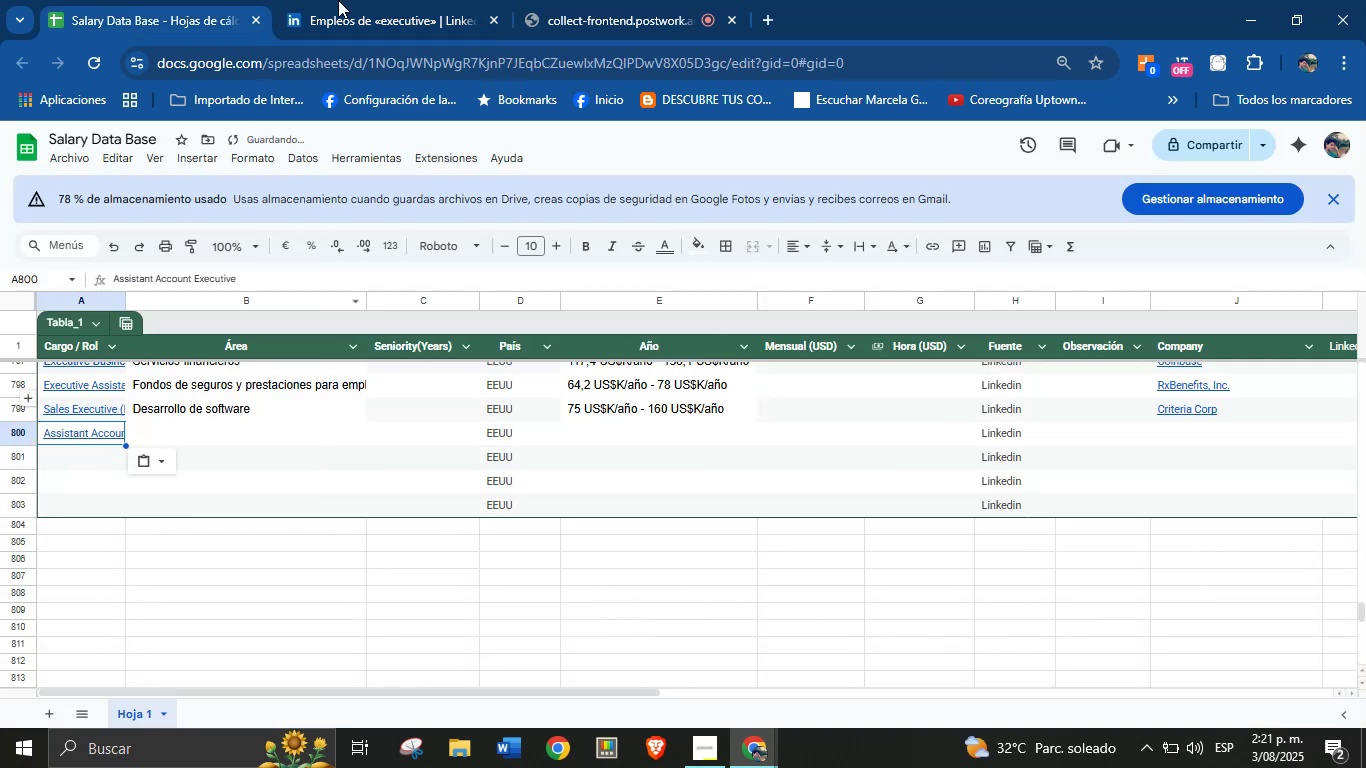 
left_click([445, 0])
 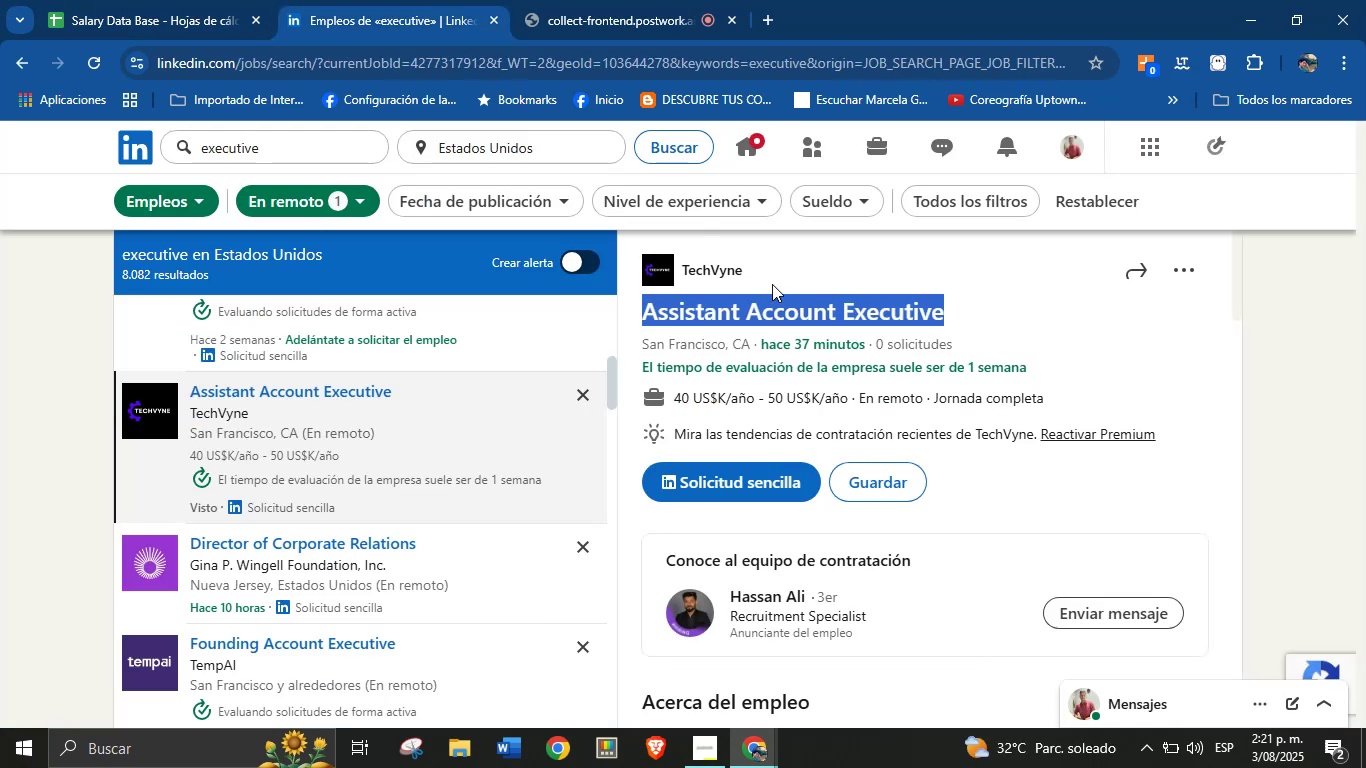 
left_click_drag(start_coordinate=[752, 269], to_coordinate=[697, 276])
 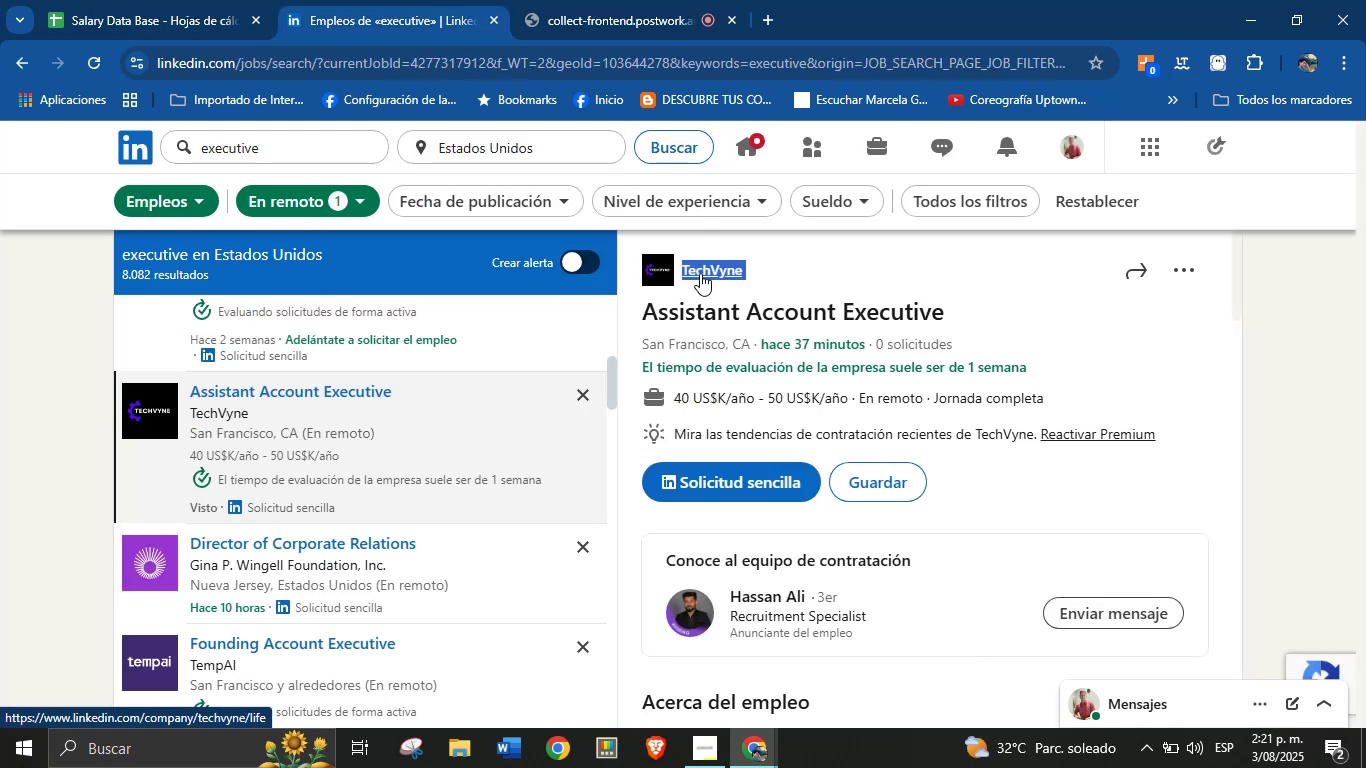 
key(Control+C)
 